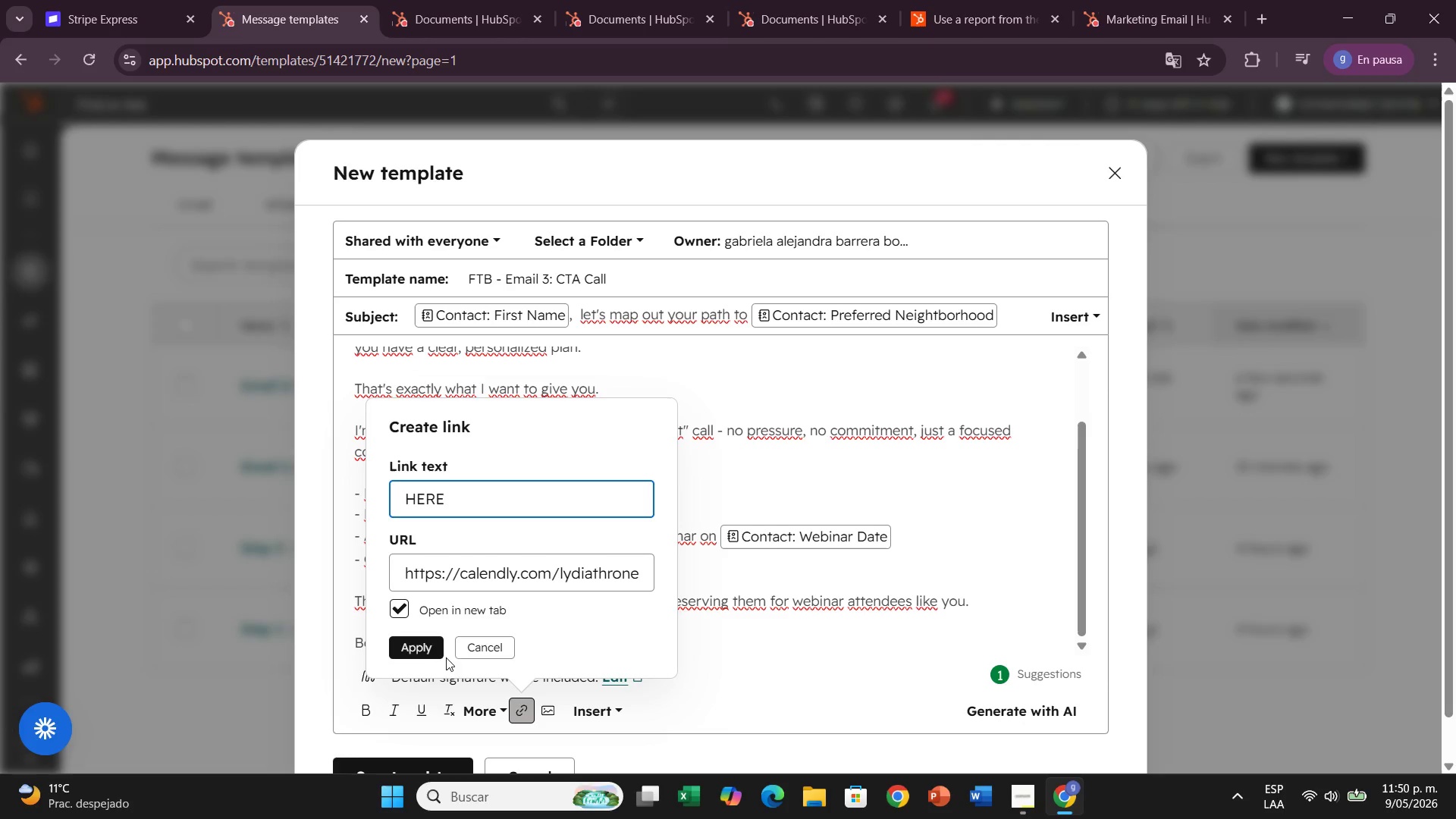 
left_click([422, 648])
 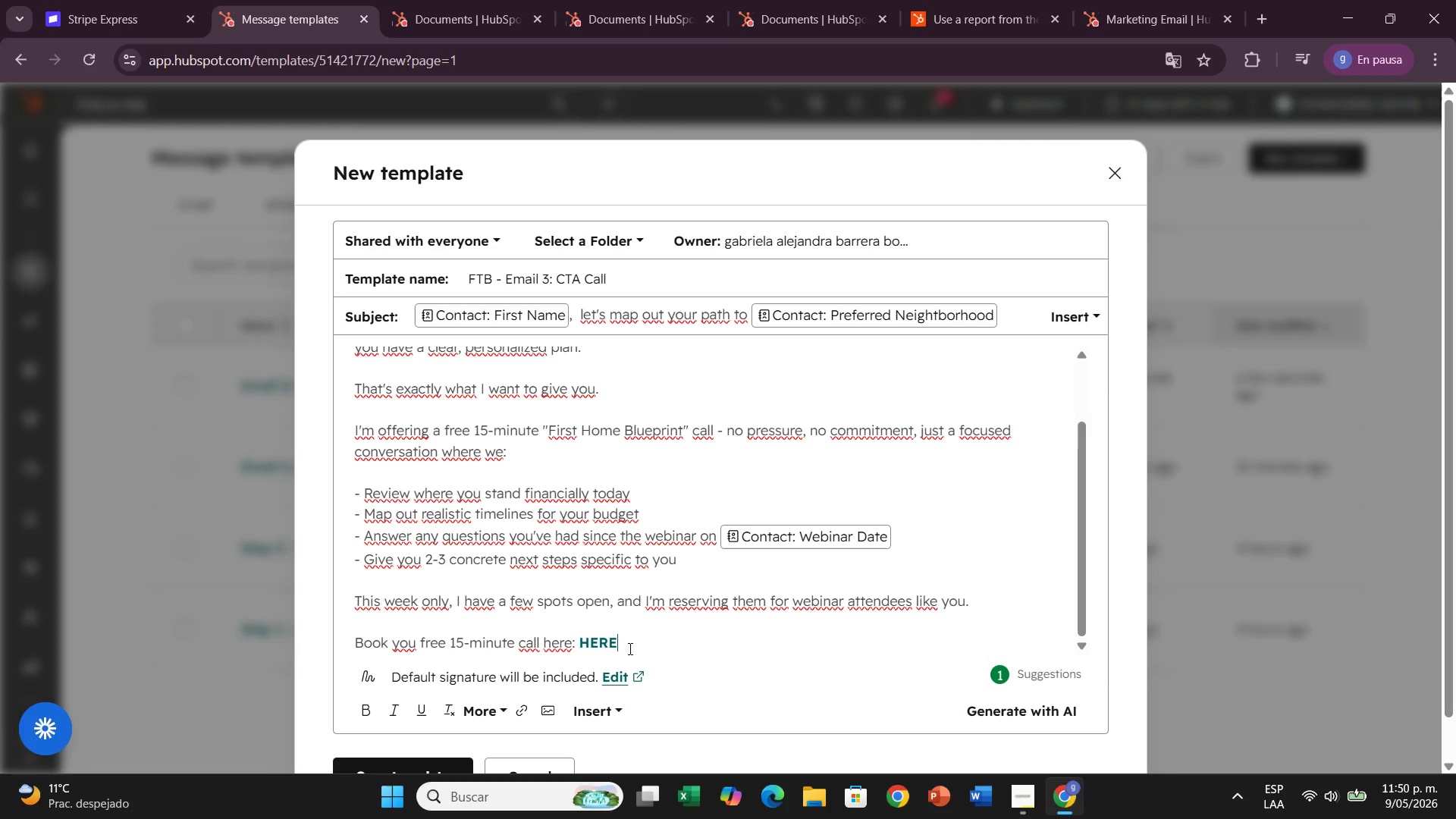 
key(Enter)
 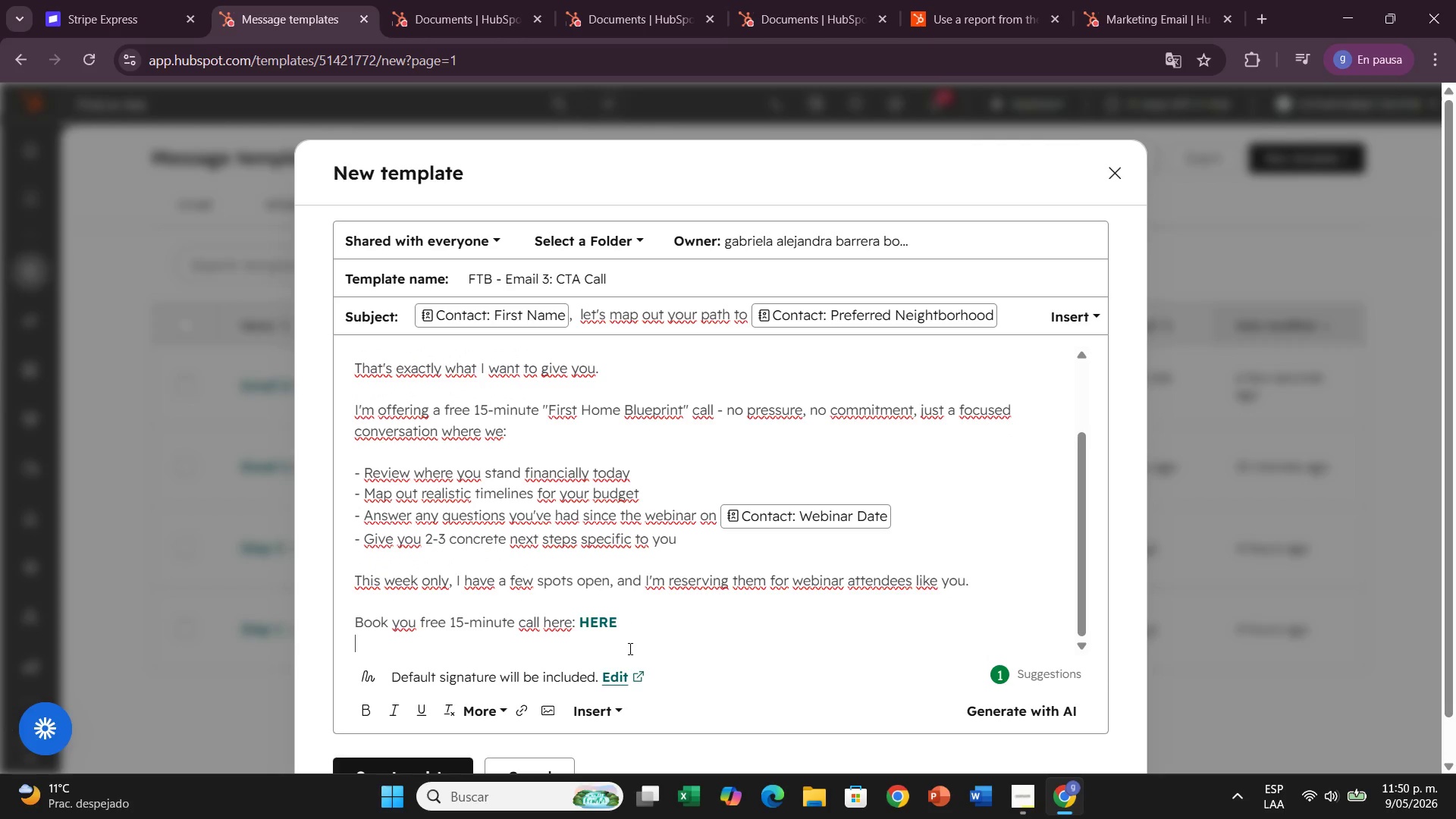 
key(Enter)
 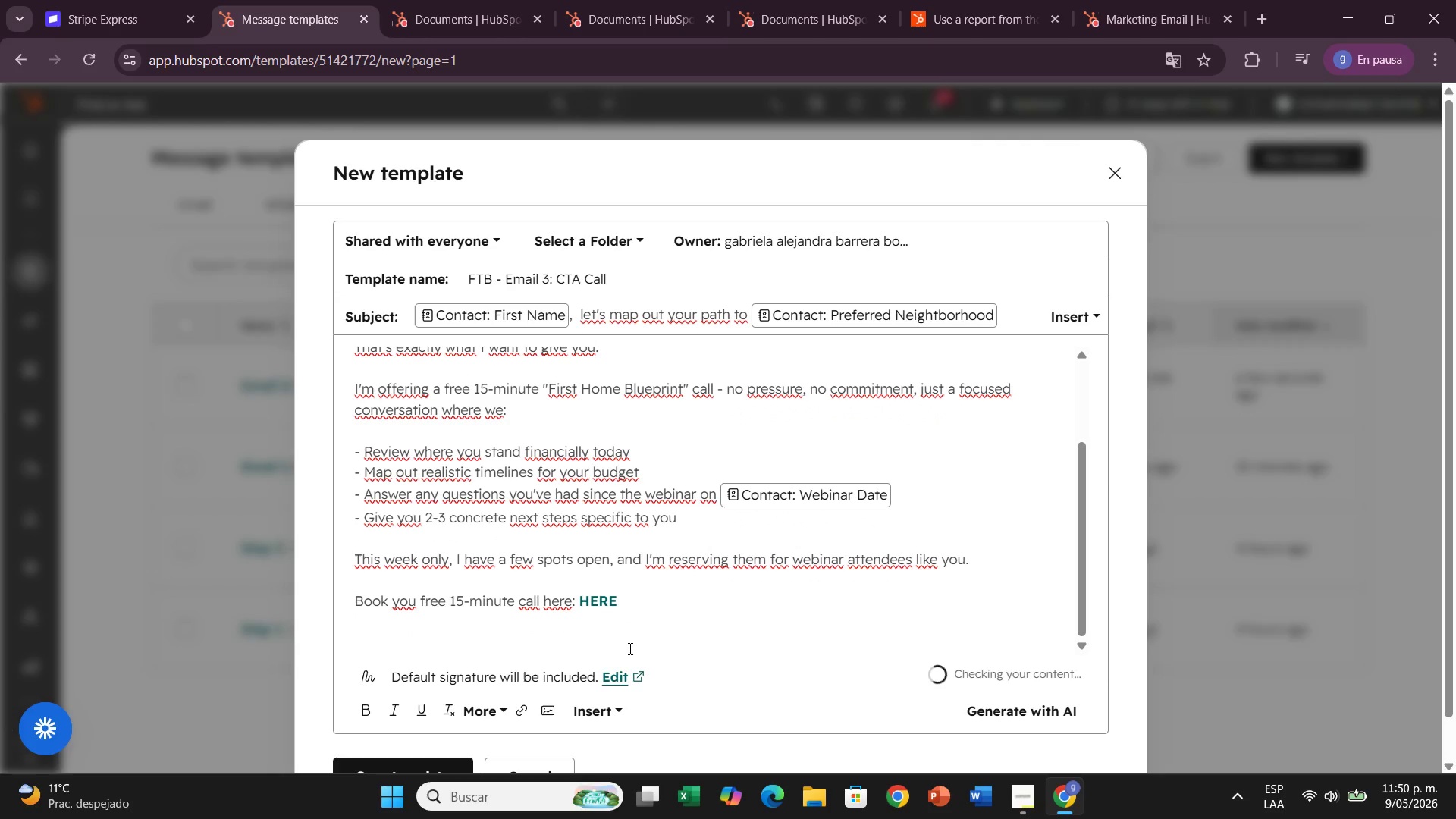 
type(If this week doesn[t )
 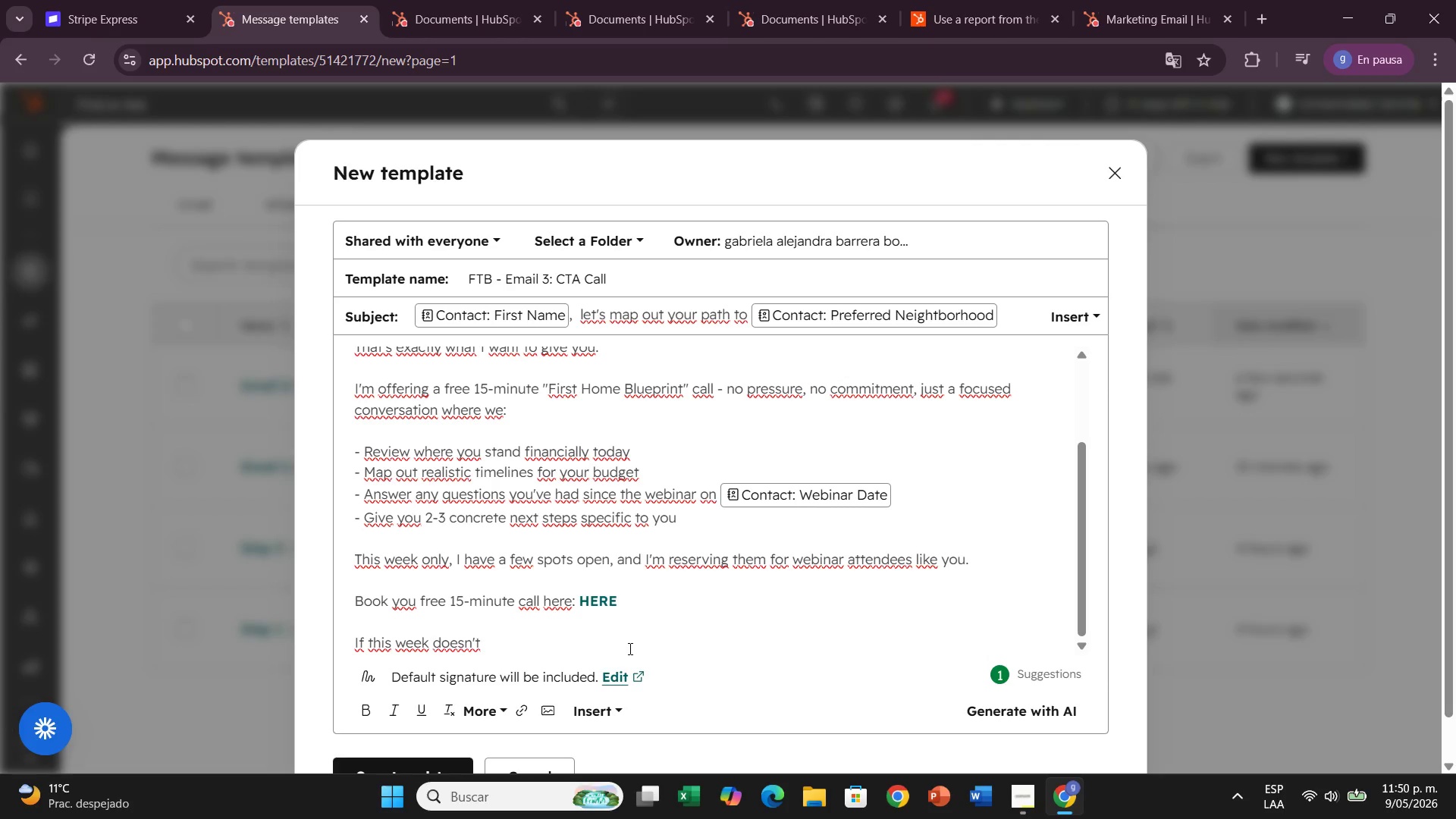 
type(work, simply reply to this email and we[ll d)
key(Backspace)
type(find a time that does. I read every reply personally)
 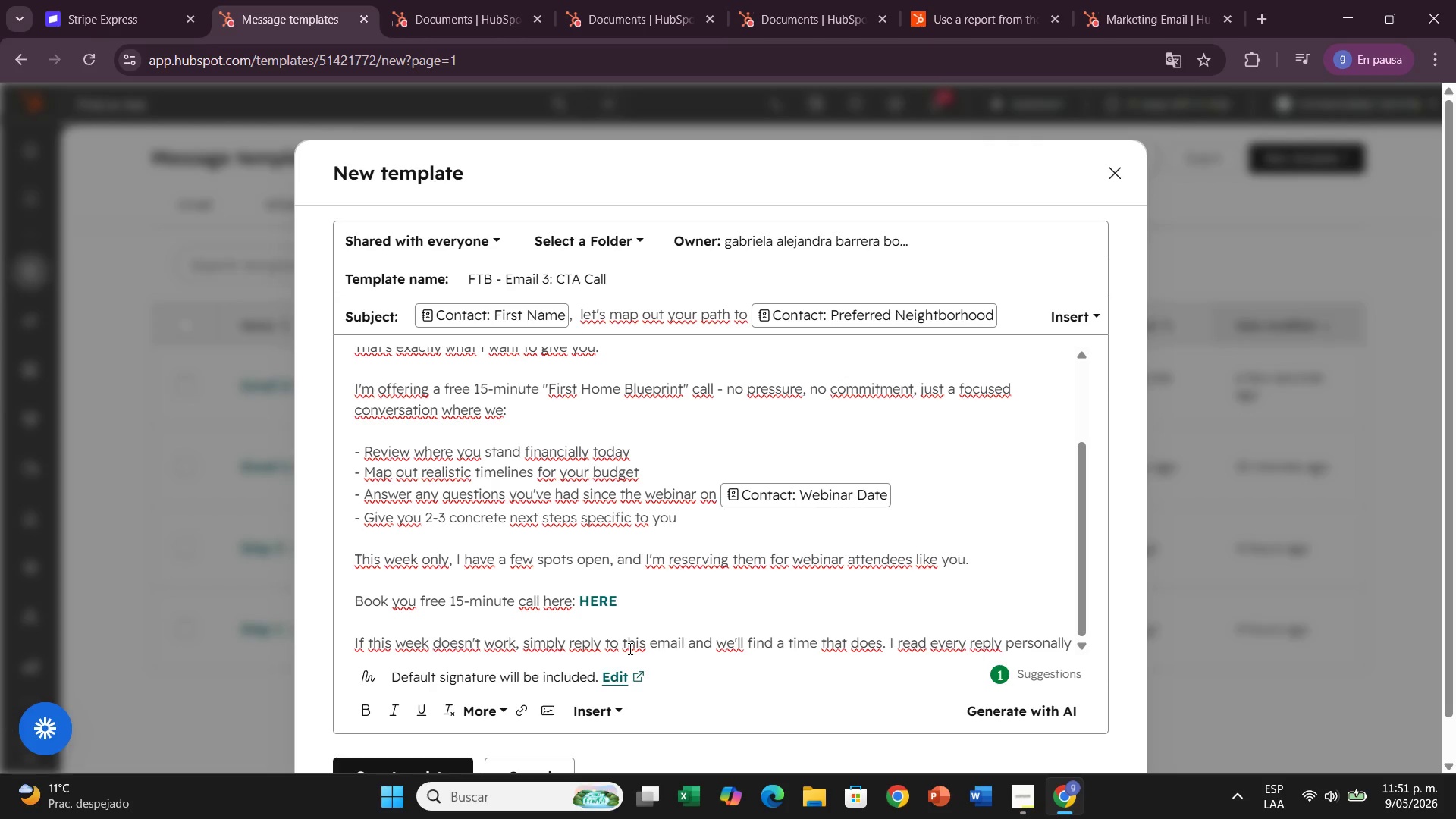 
key(Period)
 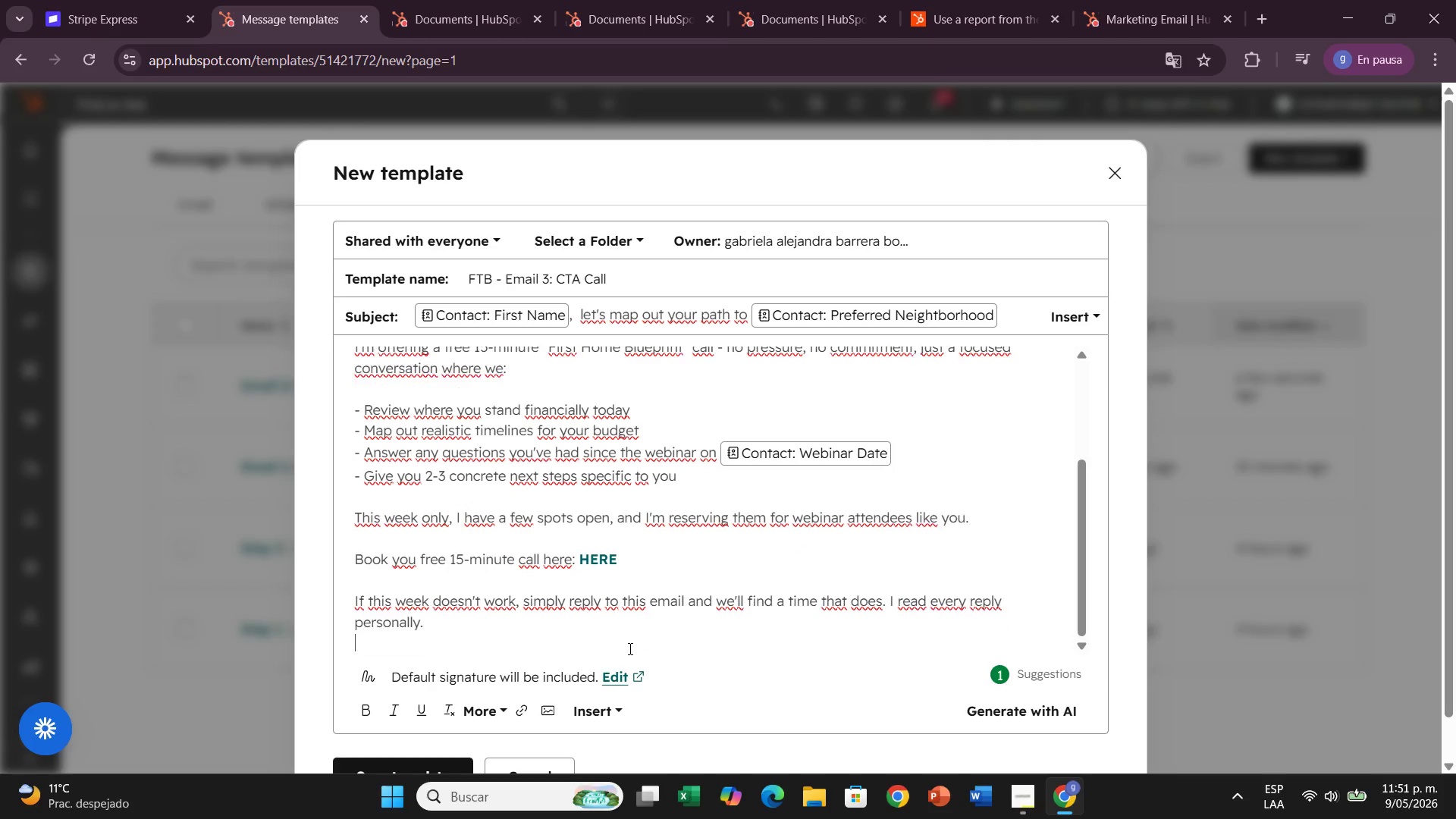 
key(Enter)
 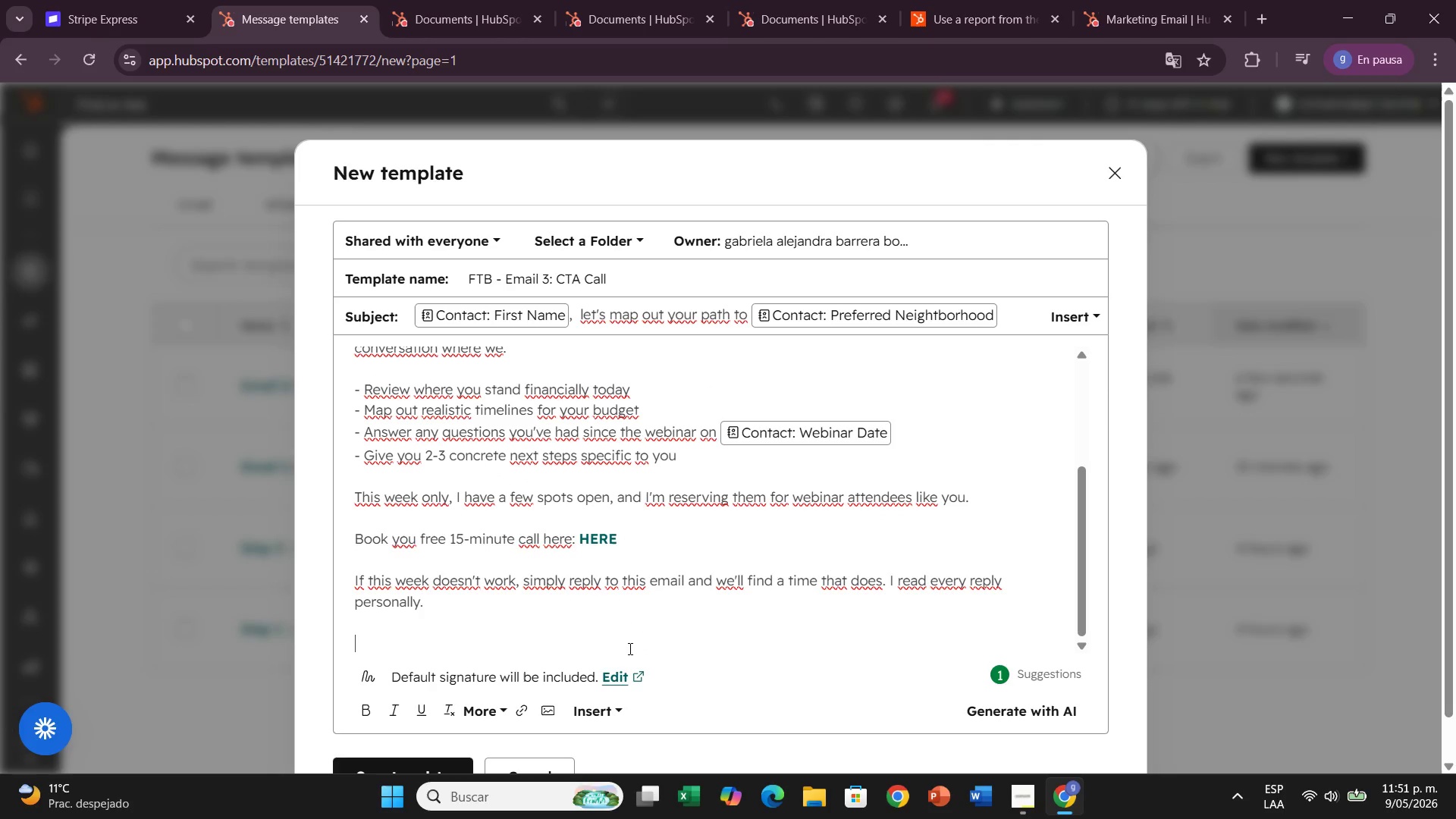 
key(Enter)
 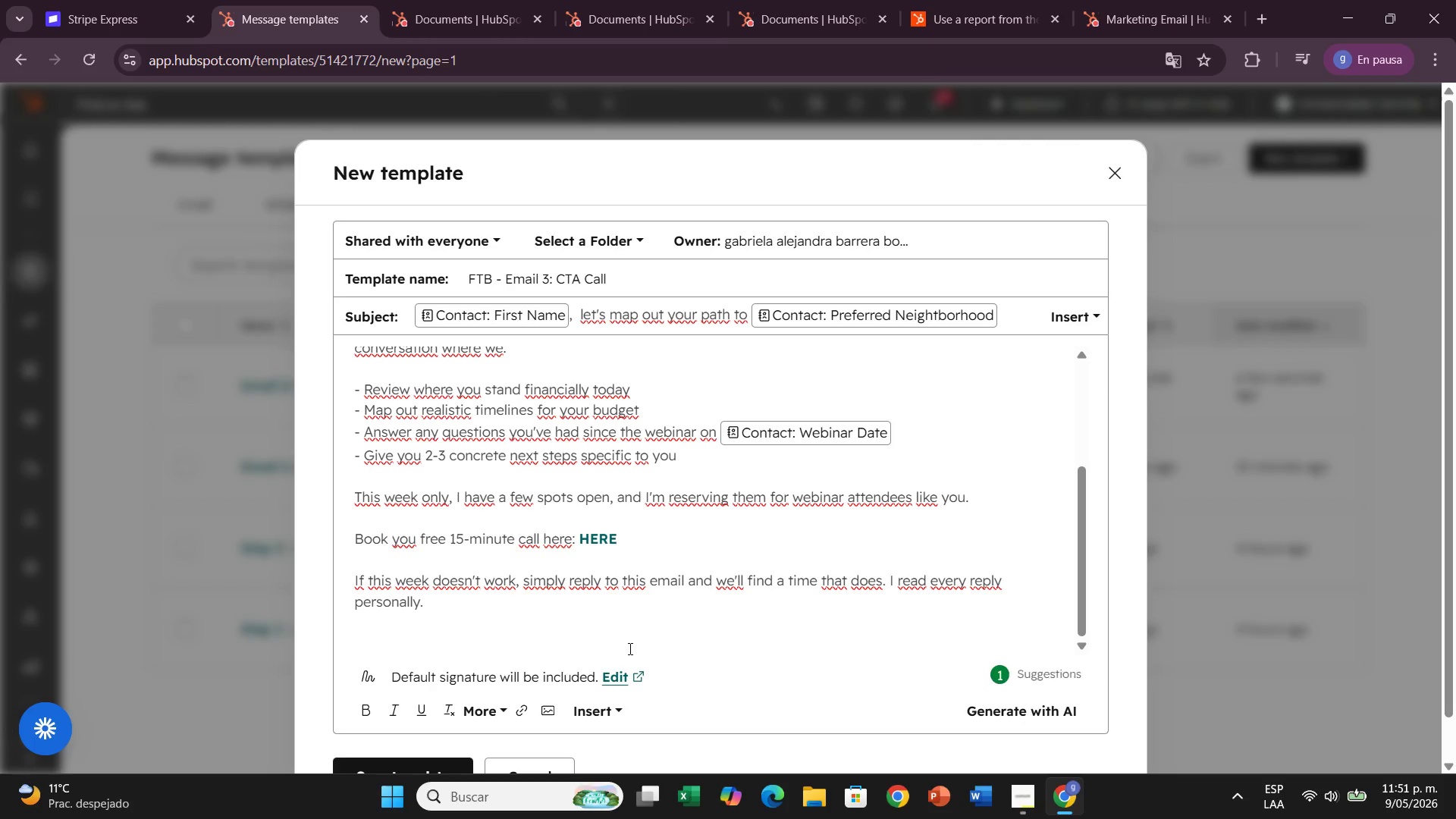 
key(Backspace)
 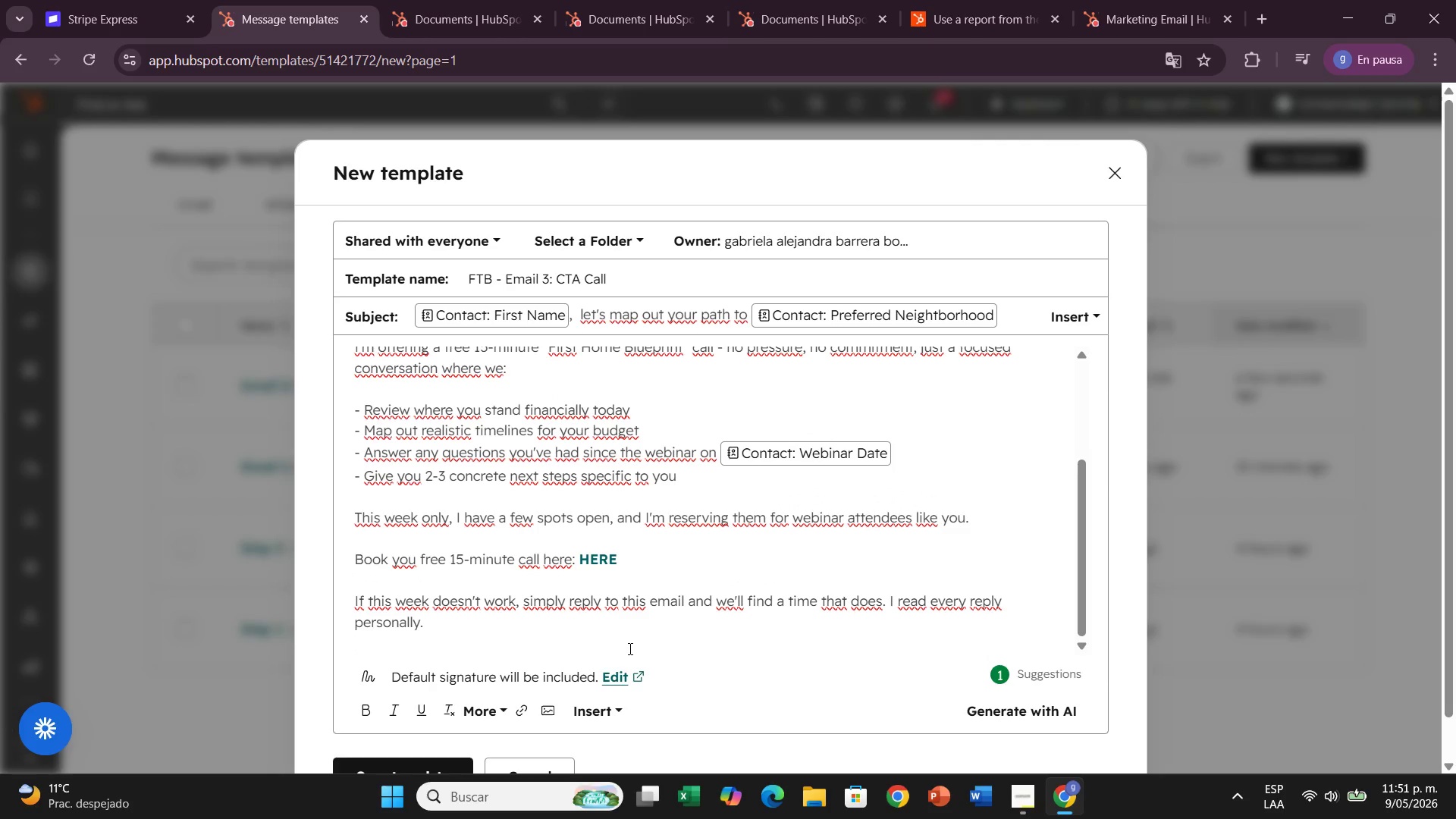 
key(Enter)
 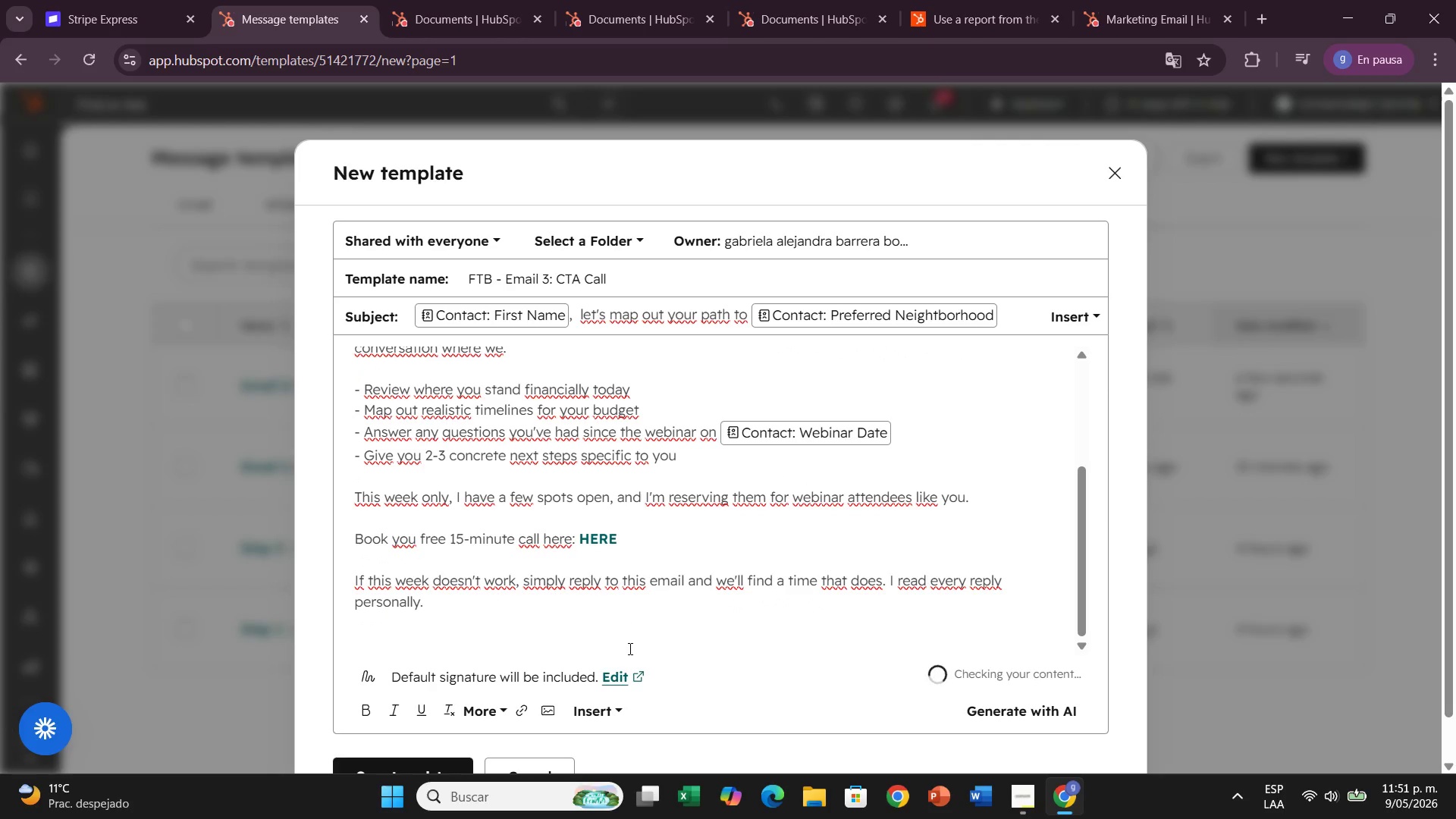 
type(Looj)
key(Backspace)
type(king)
 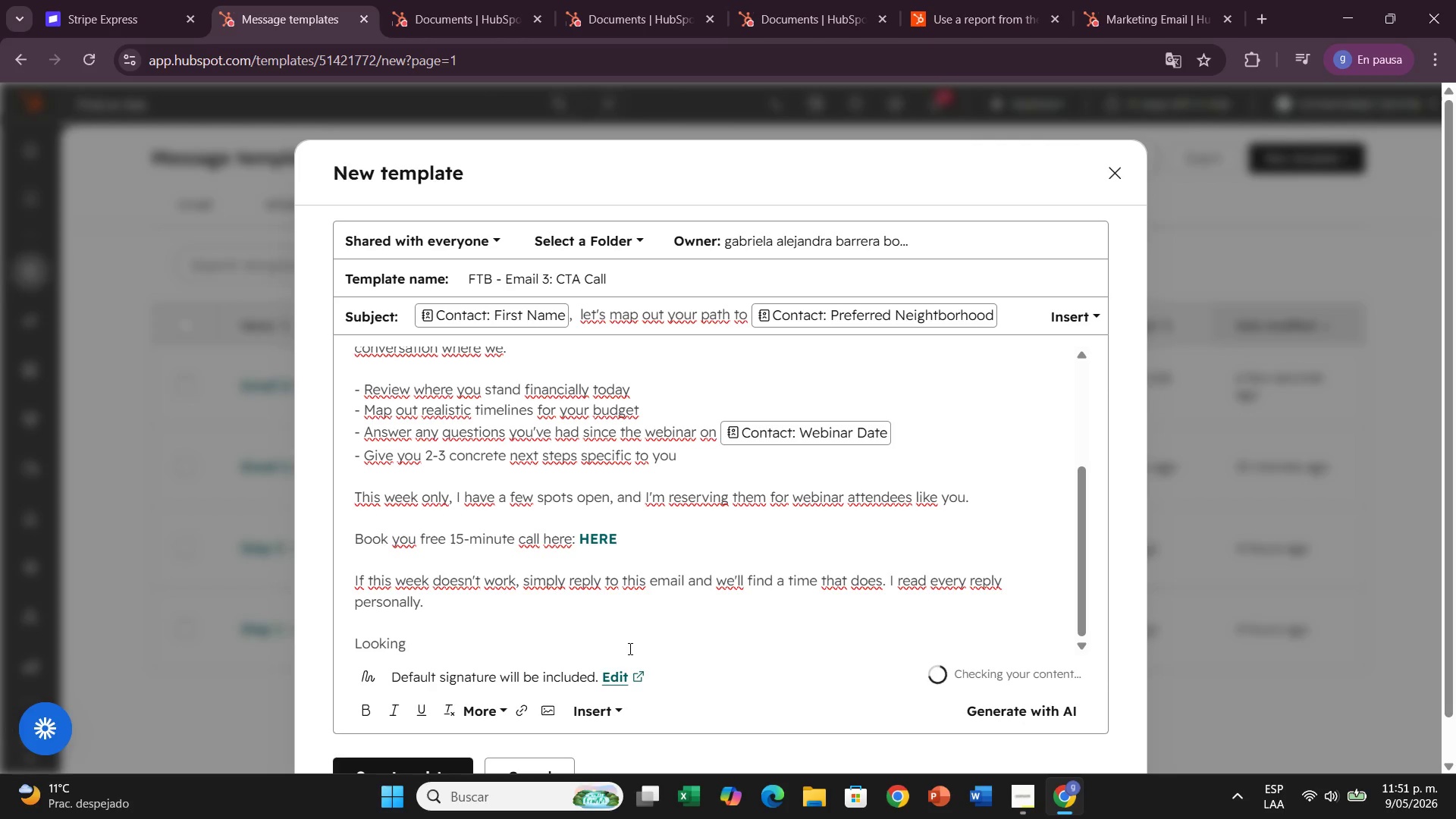 
hold_key(key=ArrowLeft, duration=0.83)
 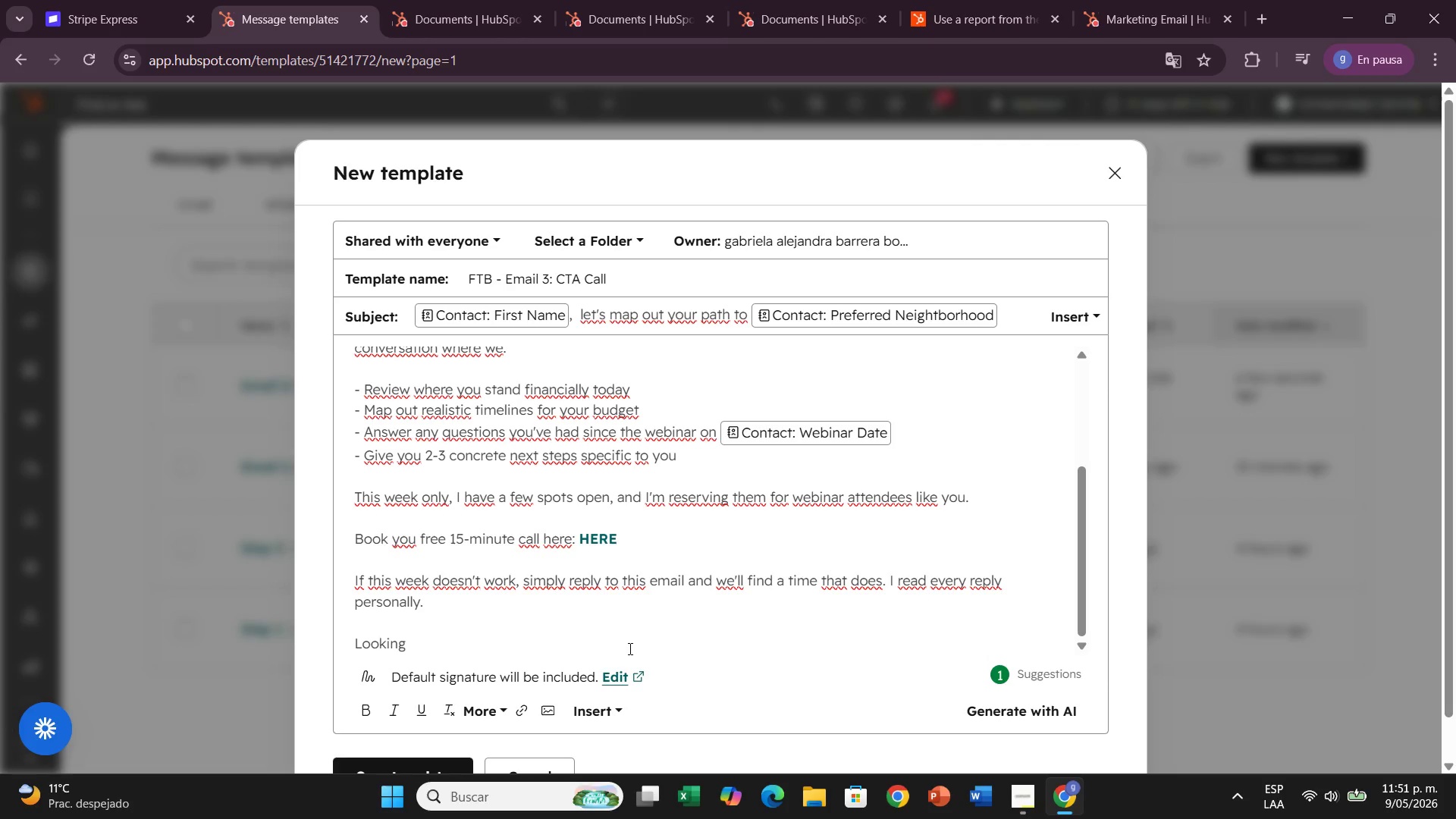 
key(ArrowRight)
 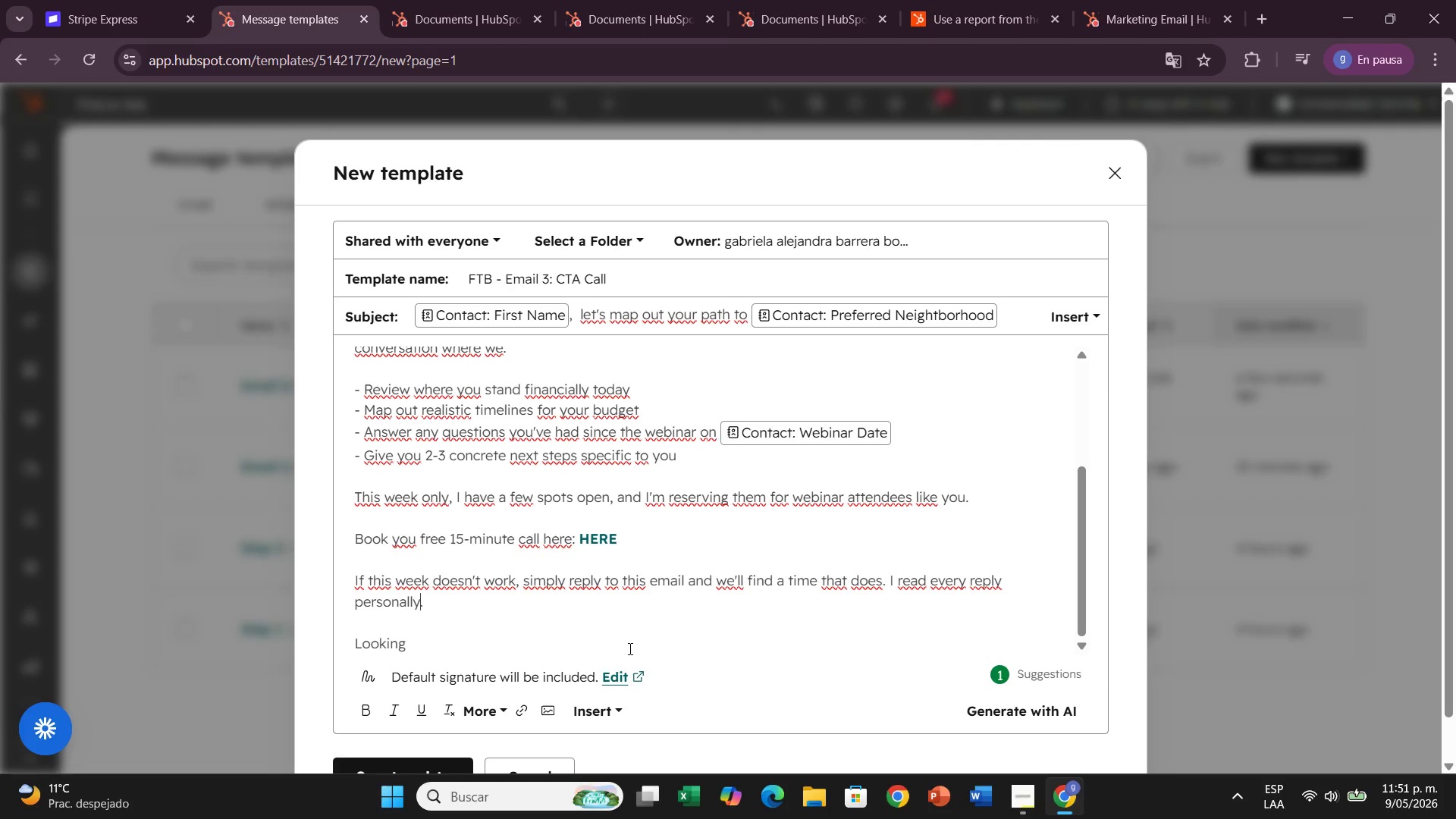 
key(ArrowRight)
 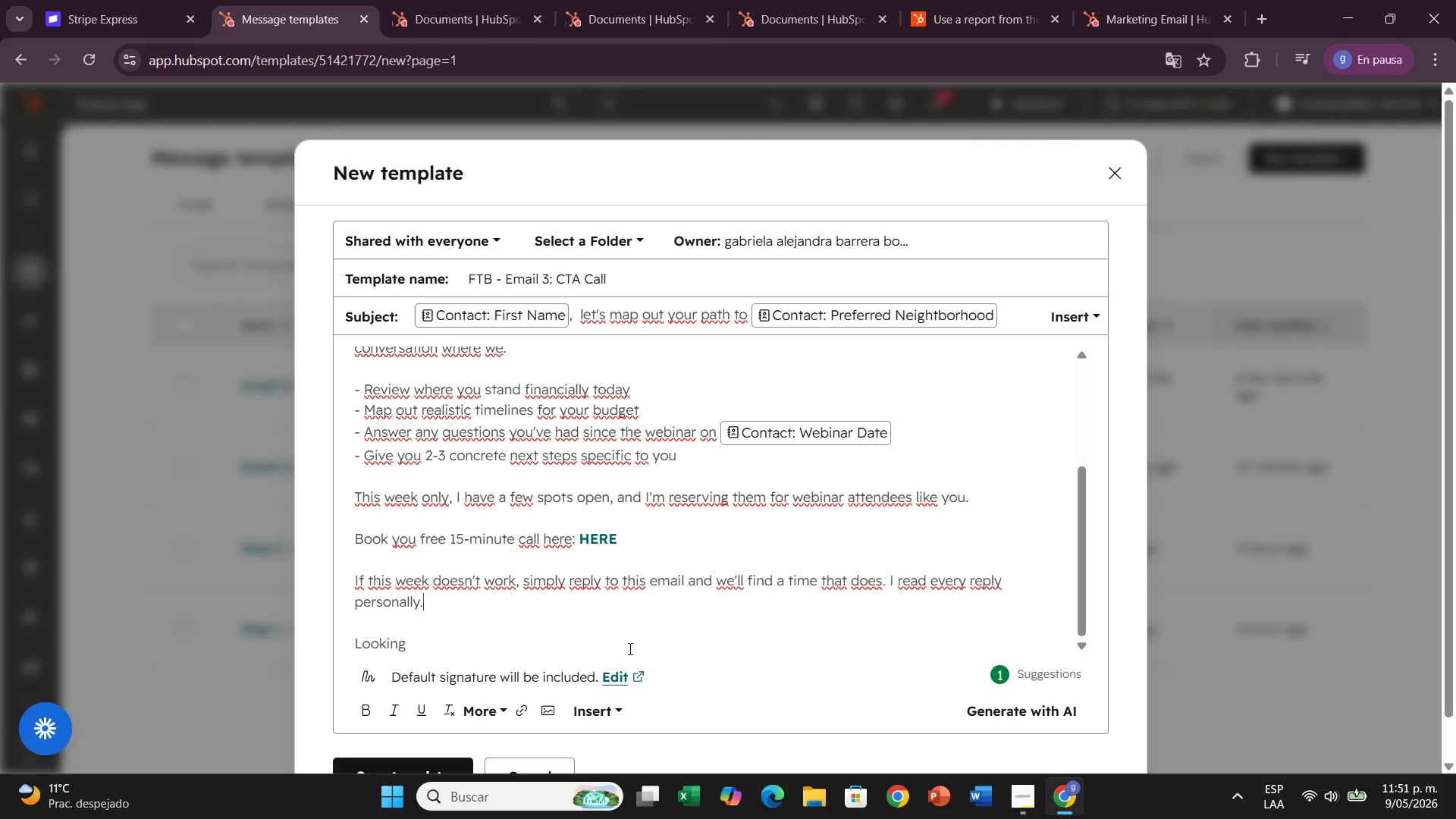 
key(ArrowRight)
 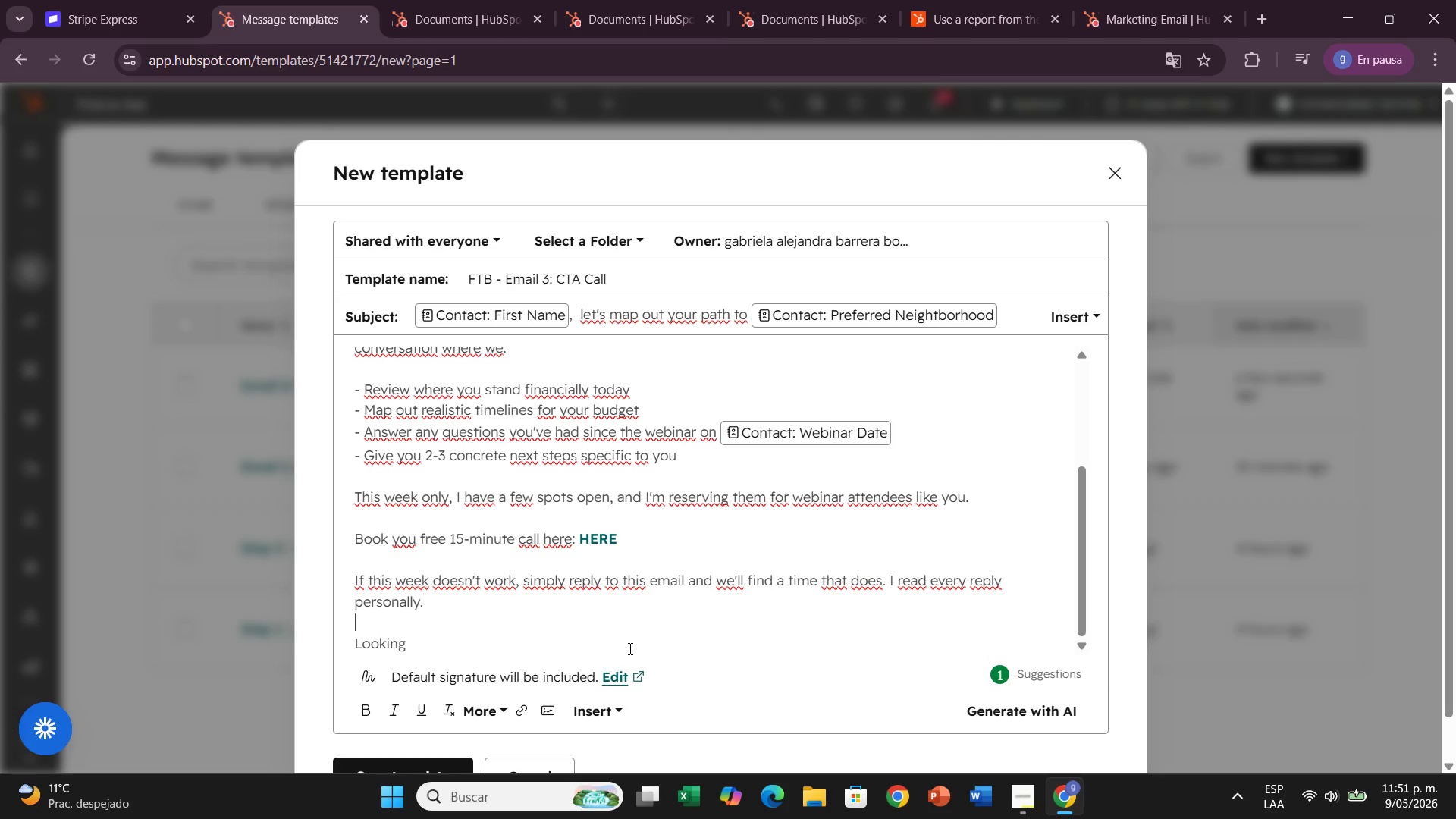 
key(ArrowRight)
 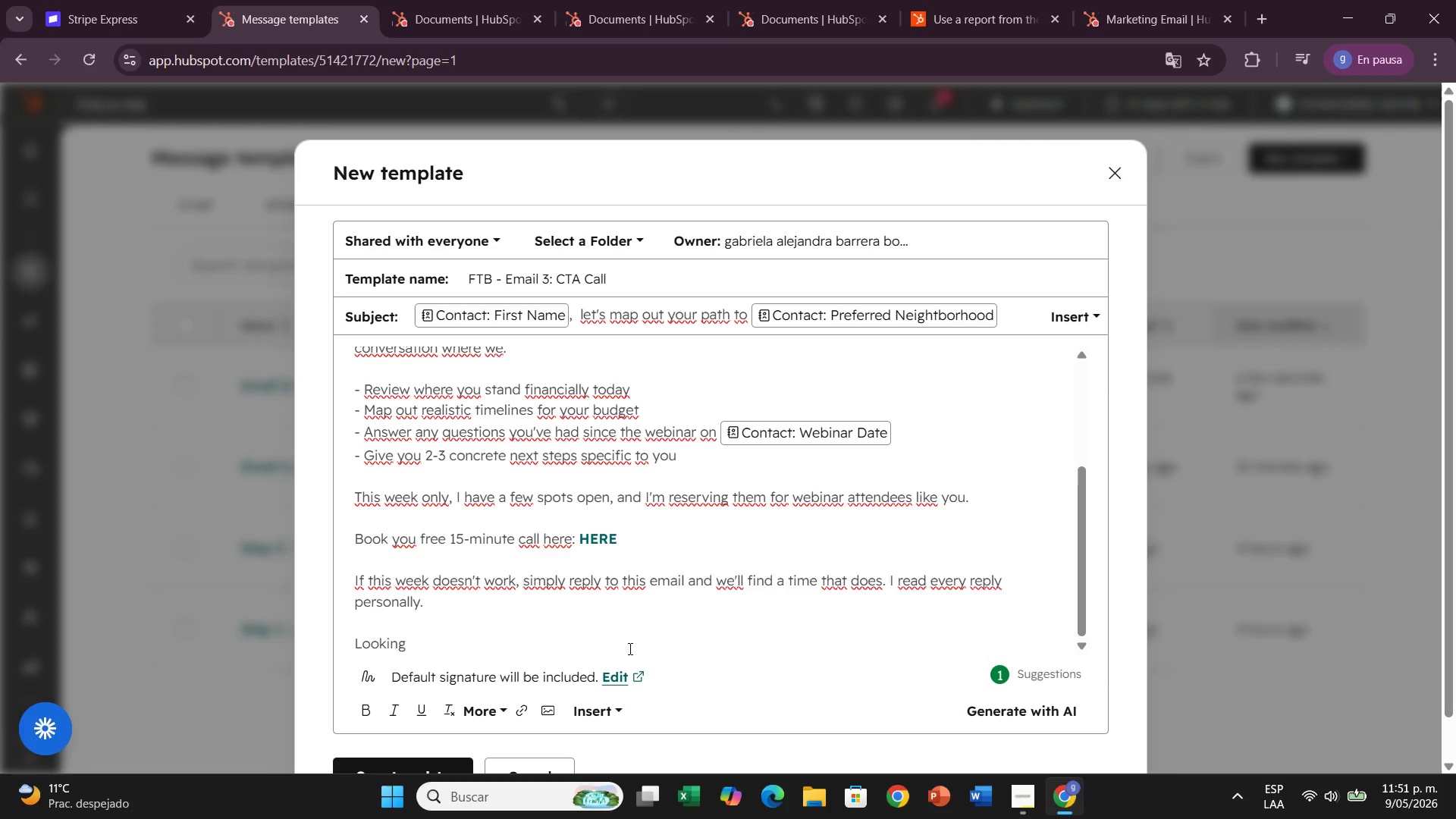 
key(Backspace)
 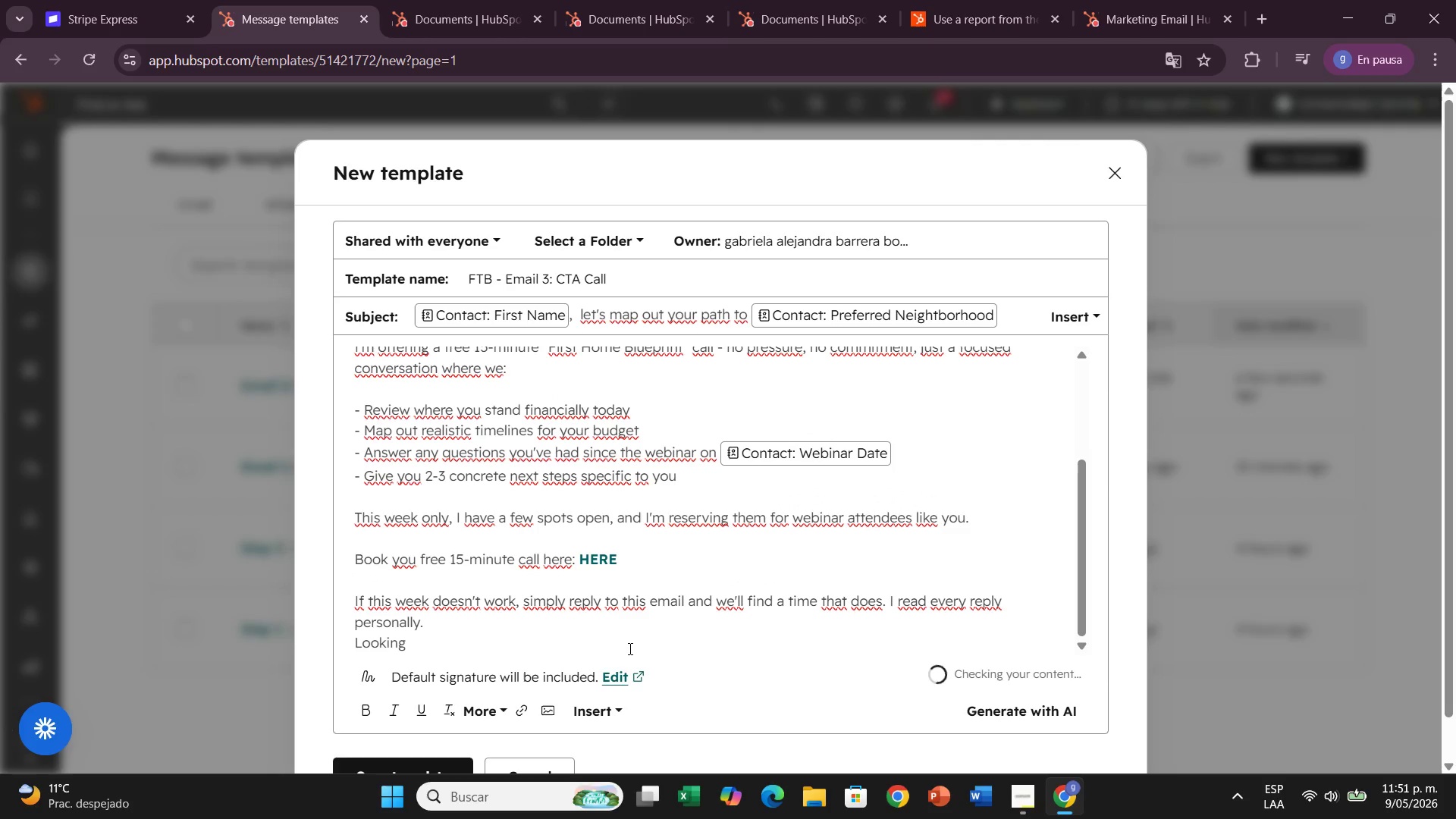 
key(ArrowDown)
 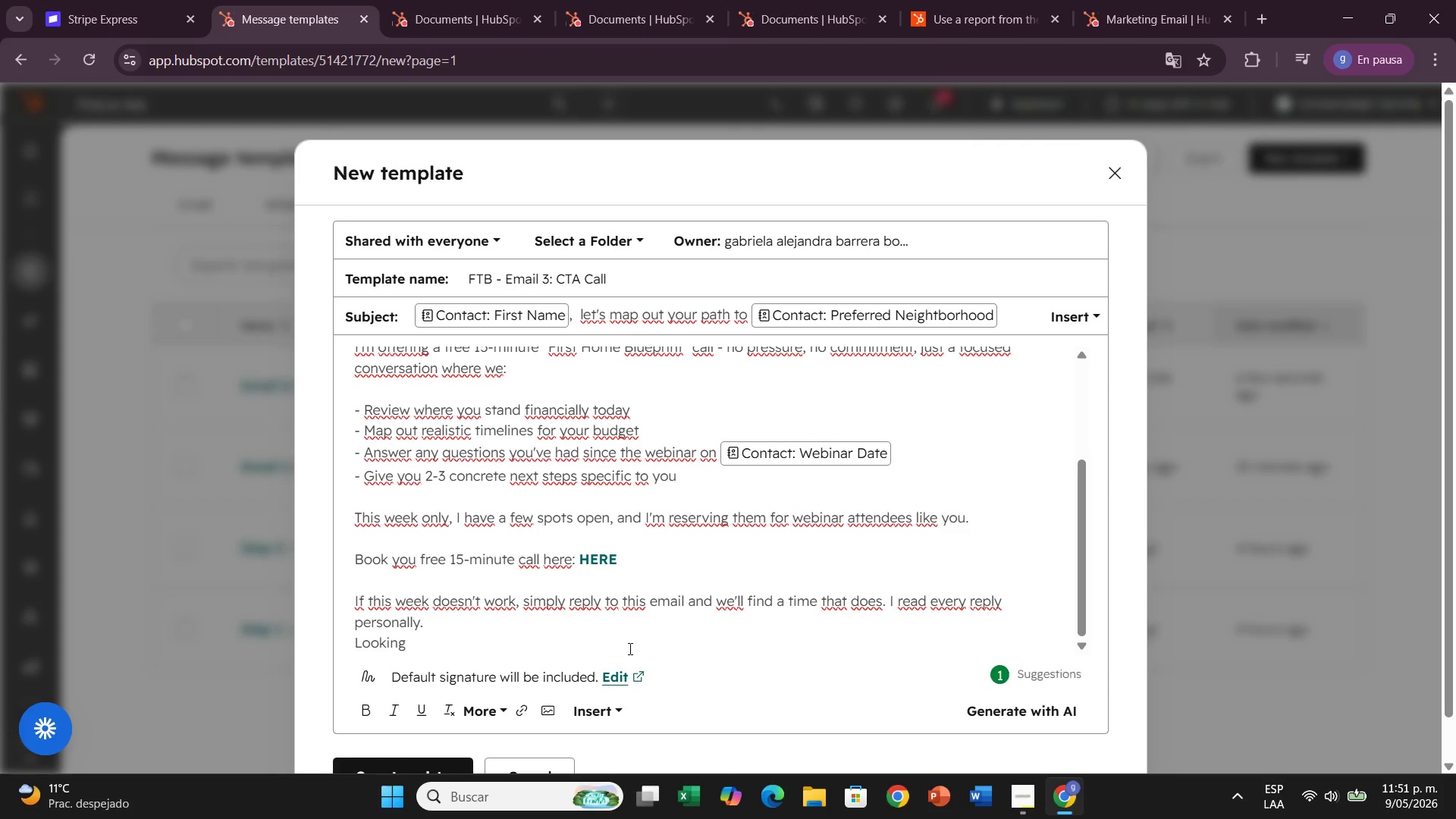 
type( forward to helping you find your first home,)
 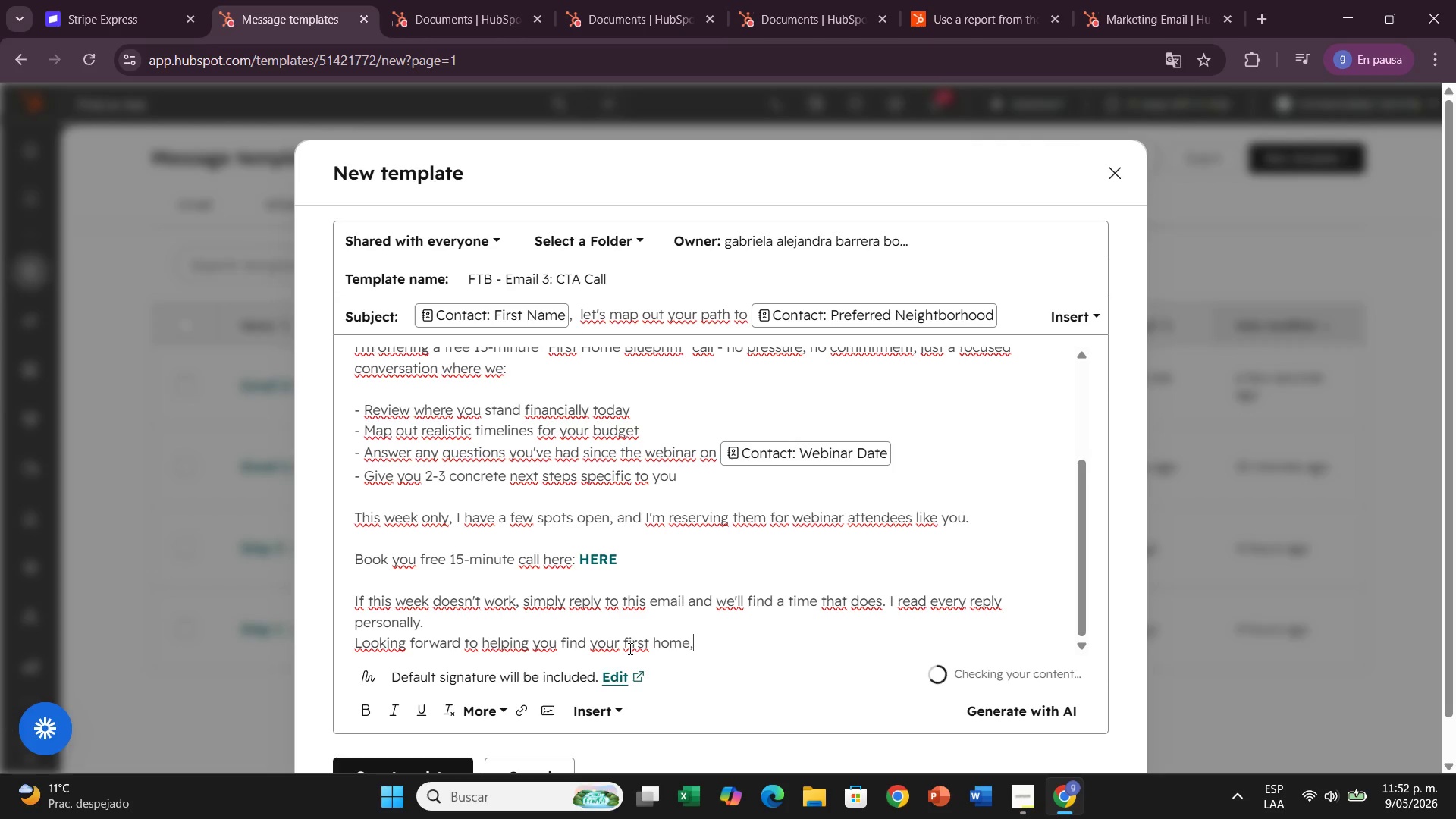 
key(Enter)
 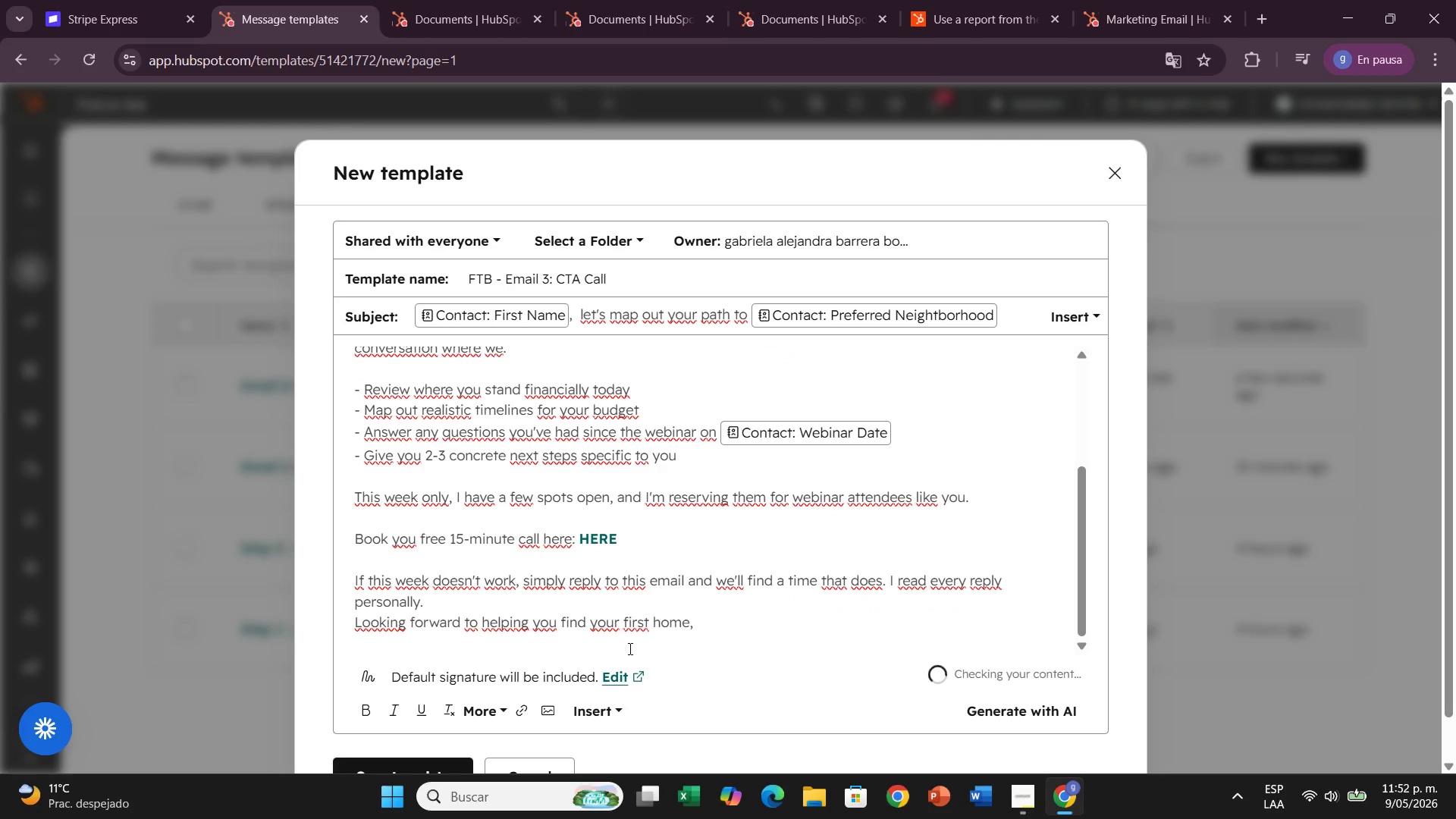 
key(Enter)
 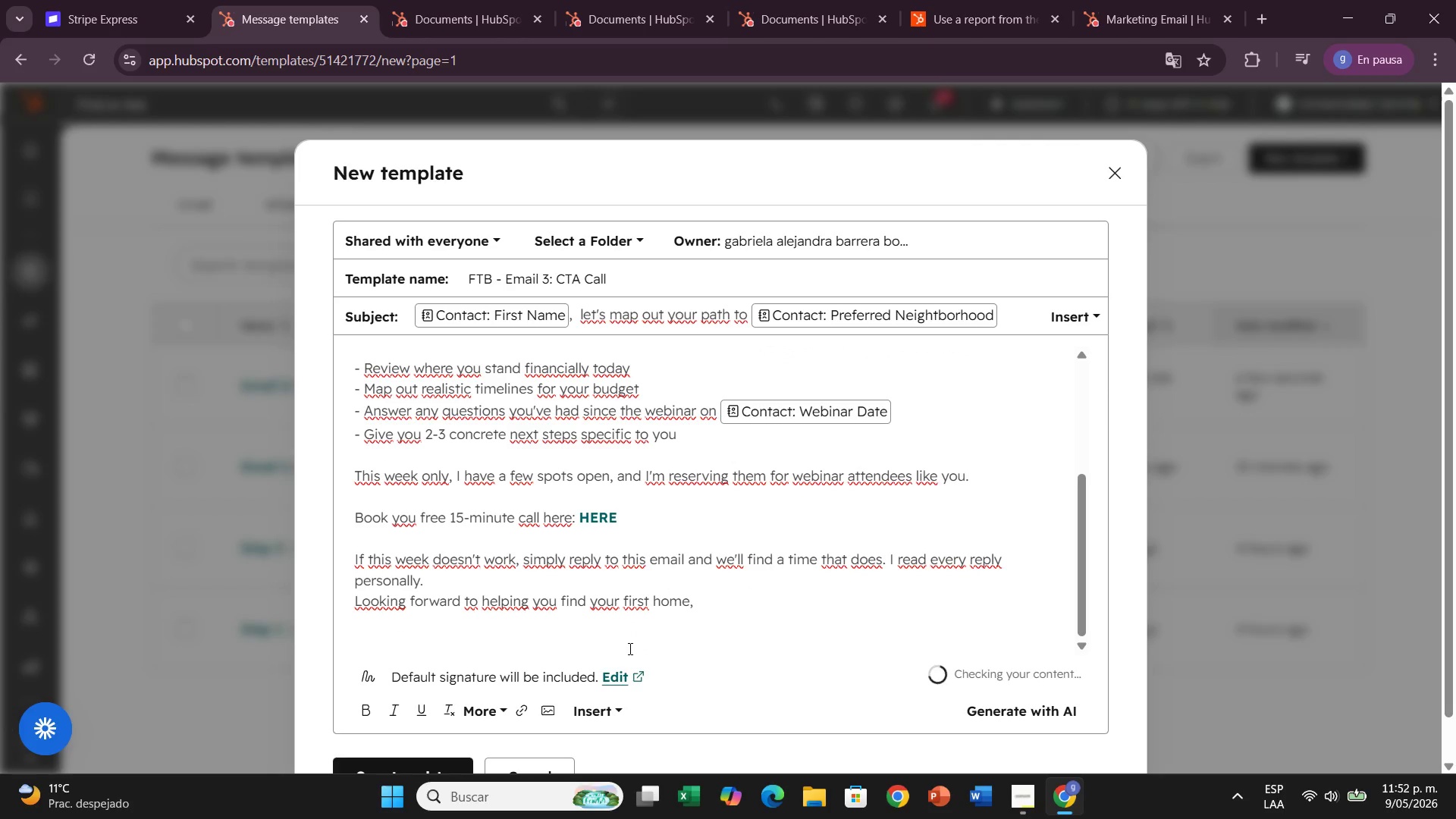 
type(Lydia Thorne)
 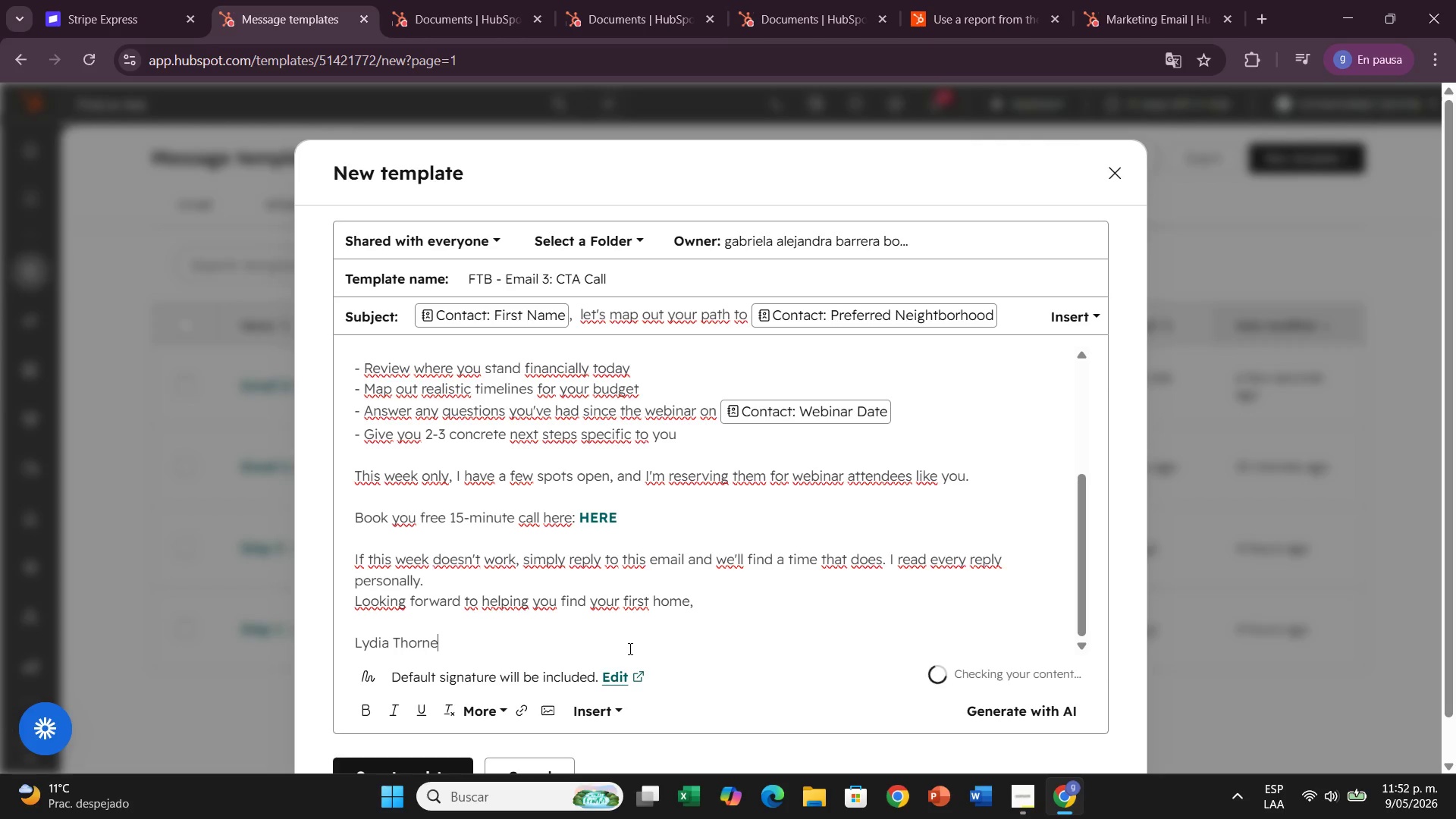 
key(Enter)
 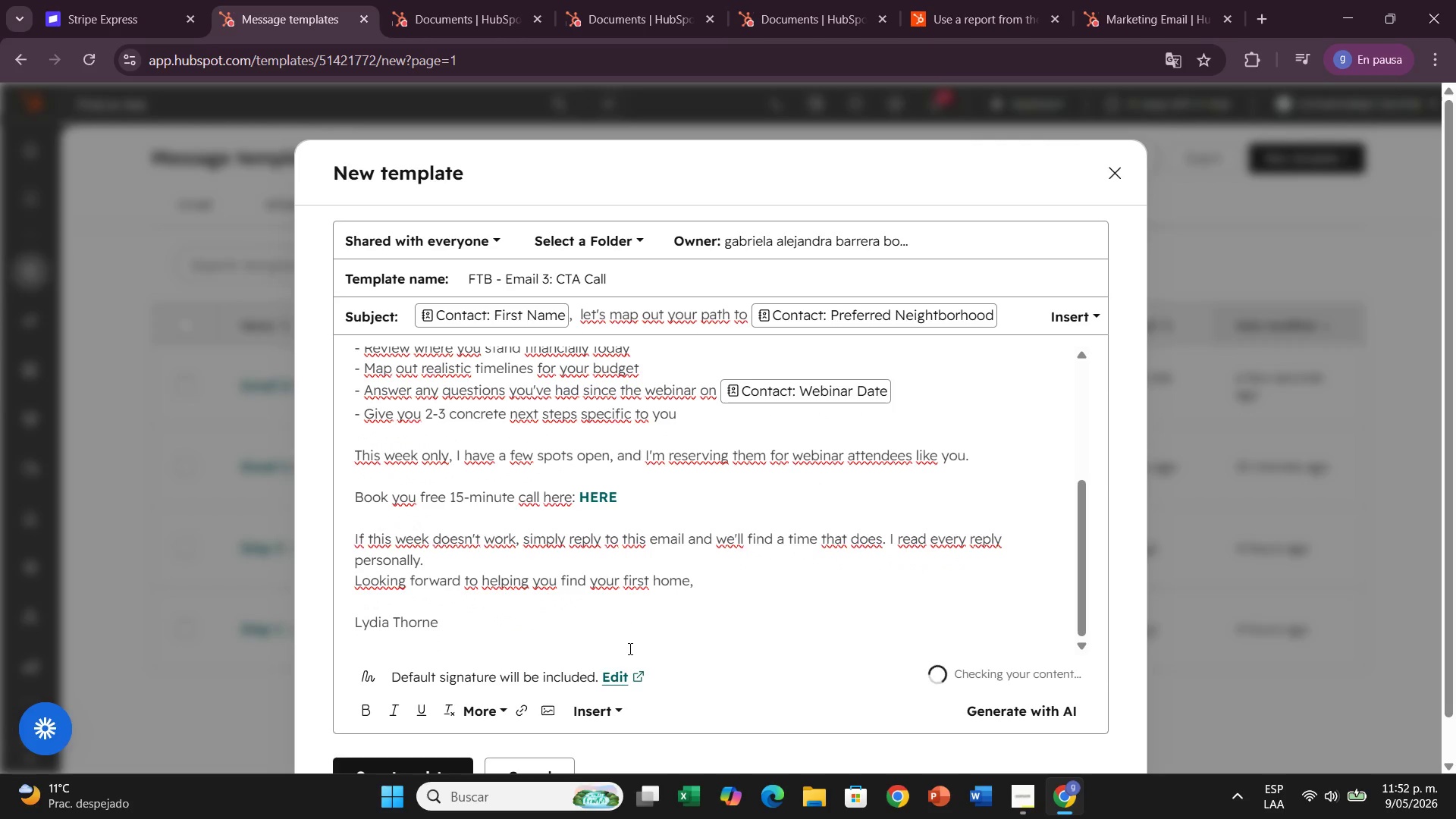 
type(Thir])
key(Backspace)
key(Backspace)
key(Backspace)
type(orne ^ Co. Realty)
 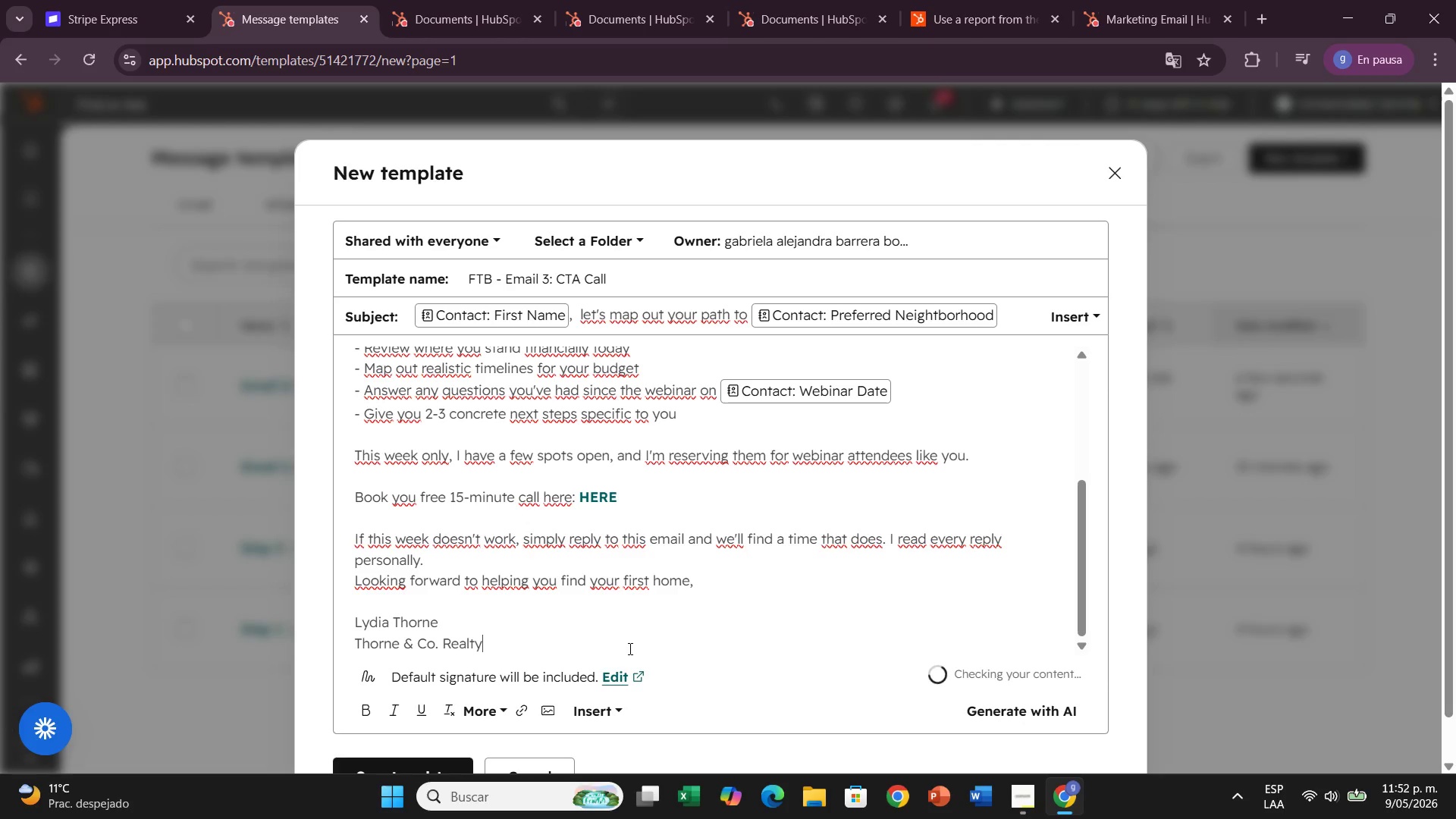 
key(Enter)
 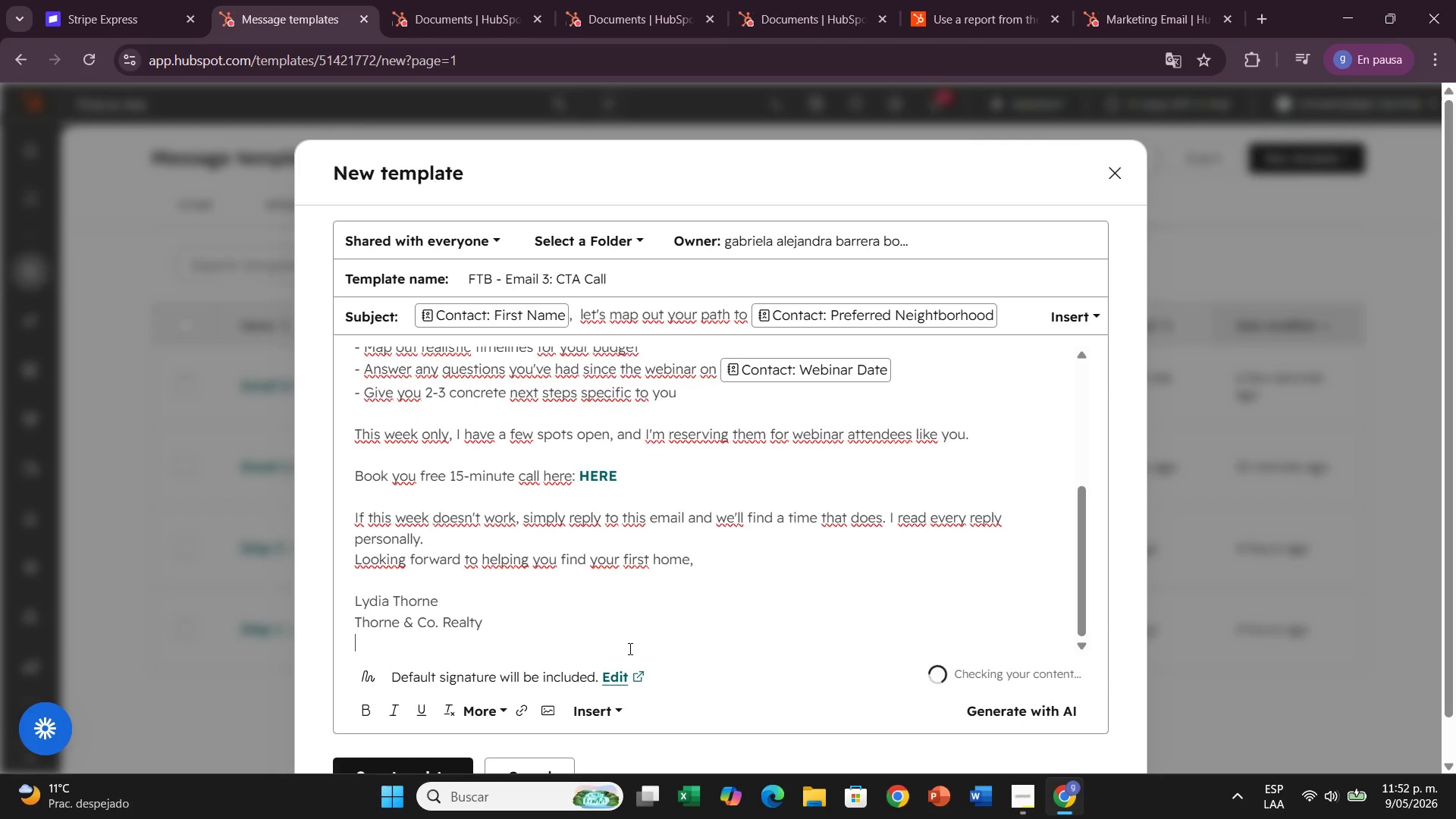 
type(Your Guide)
 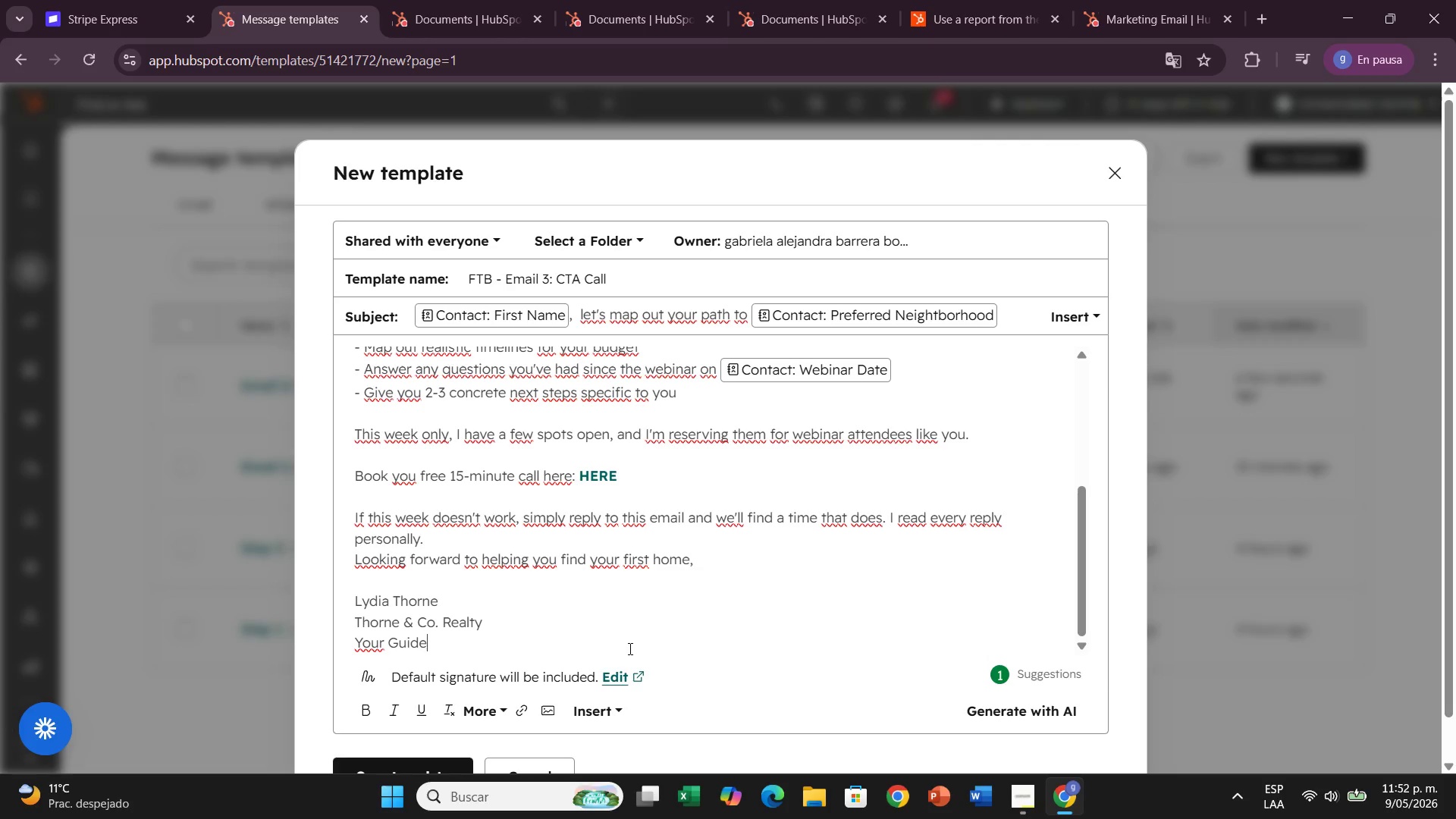 
type( from )
 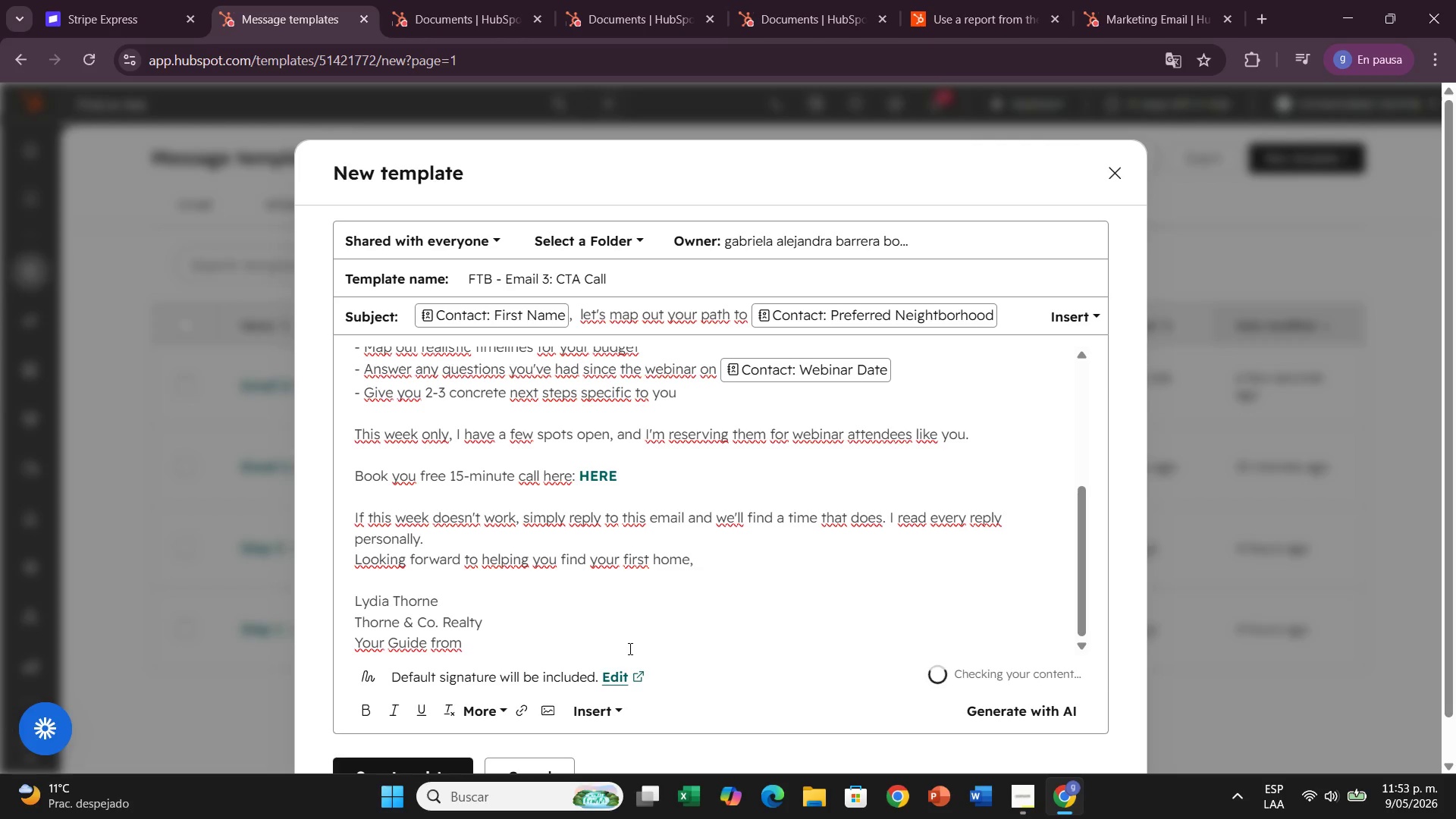 
key(Control+2)
 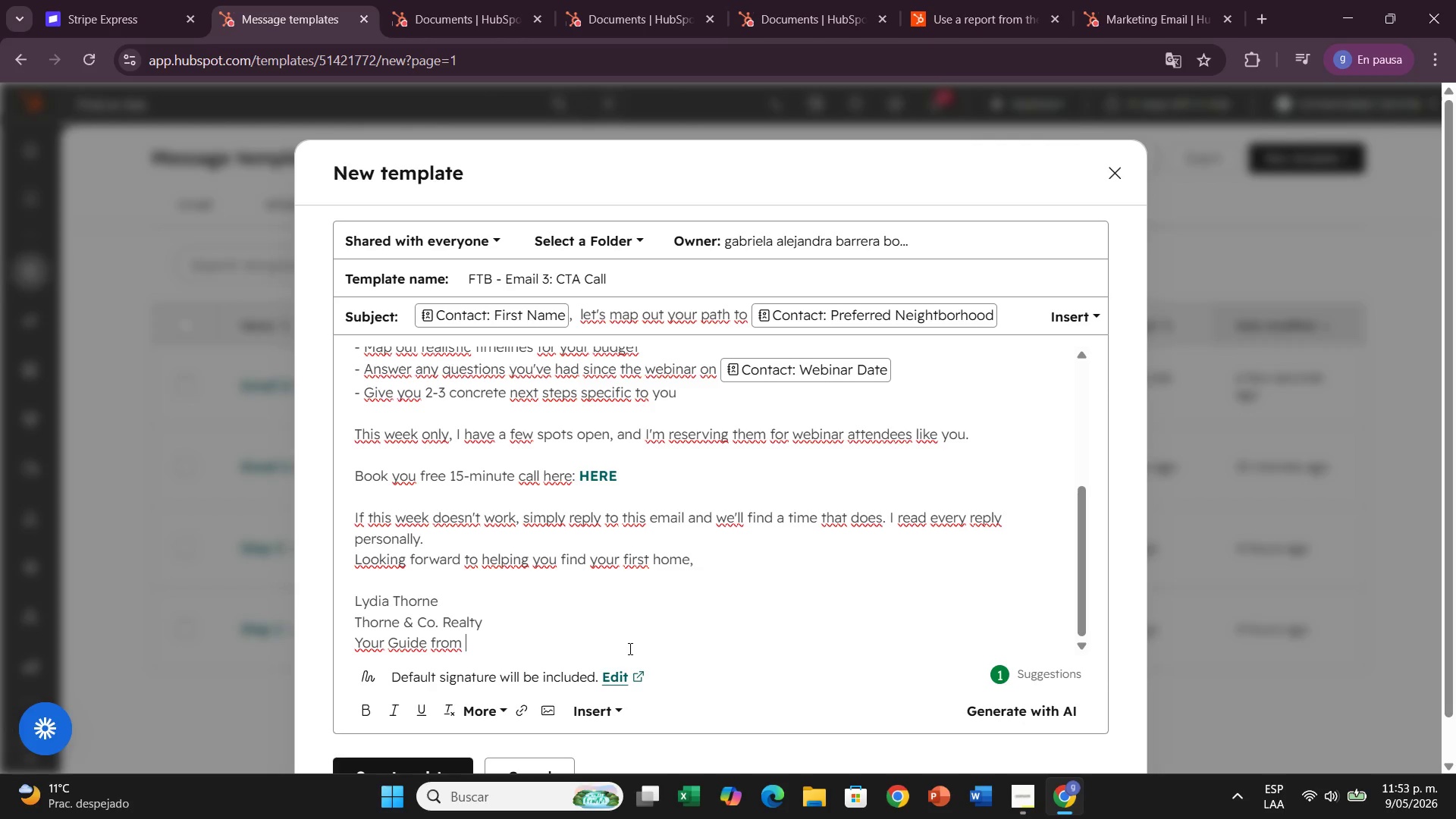 
type(just browd)
key(Backspace)
type(sing@ to #)
key(Backspace)
type(@jeys )
key(Backspace)
key(Backspace)
key(Backspace)
key(Backspace)
key(Backspace)
type(keys in hand@)
 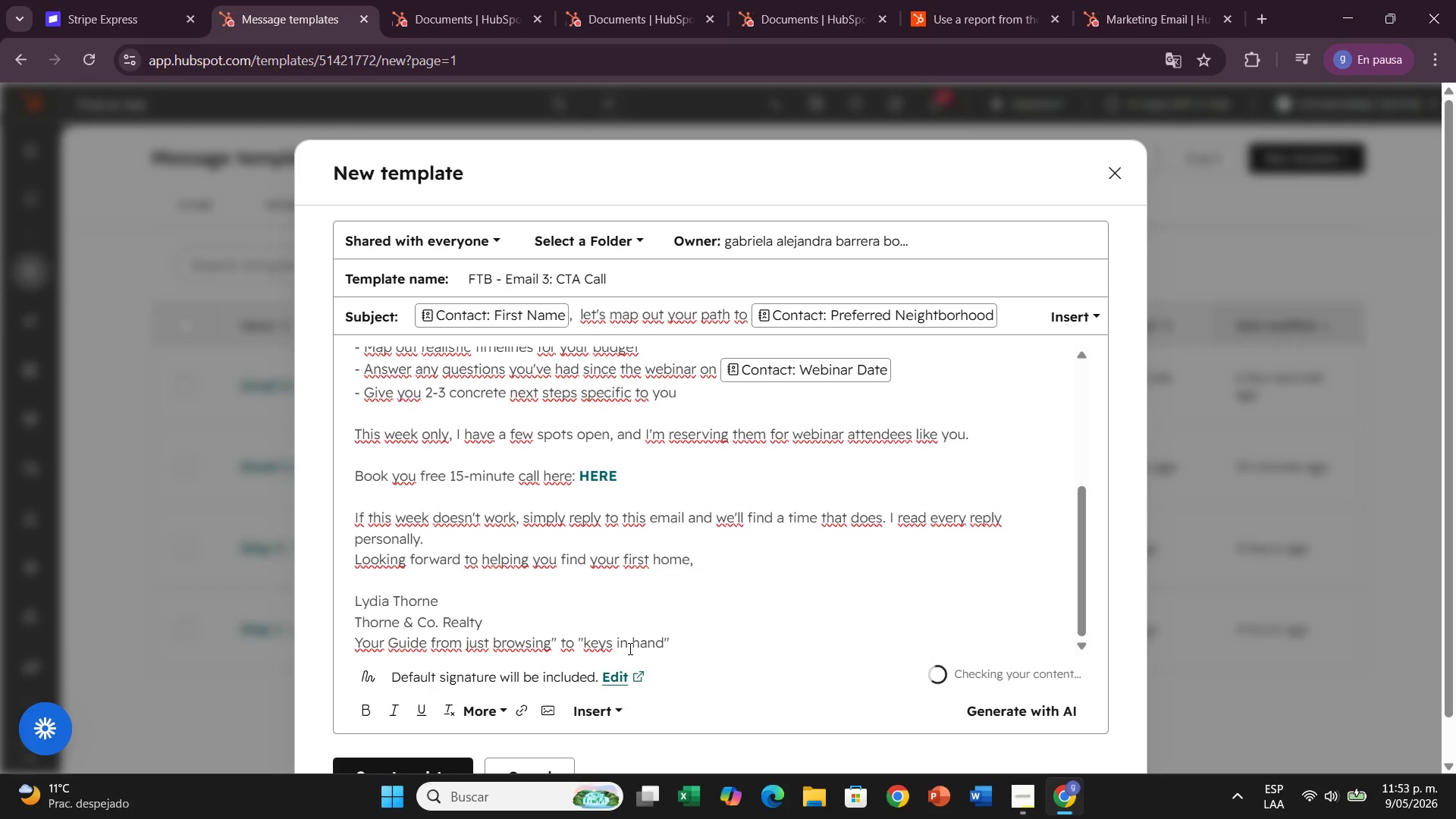 
left_click([465, 645])
 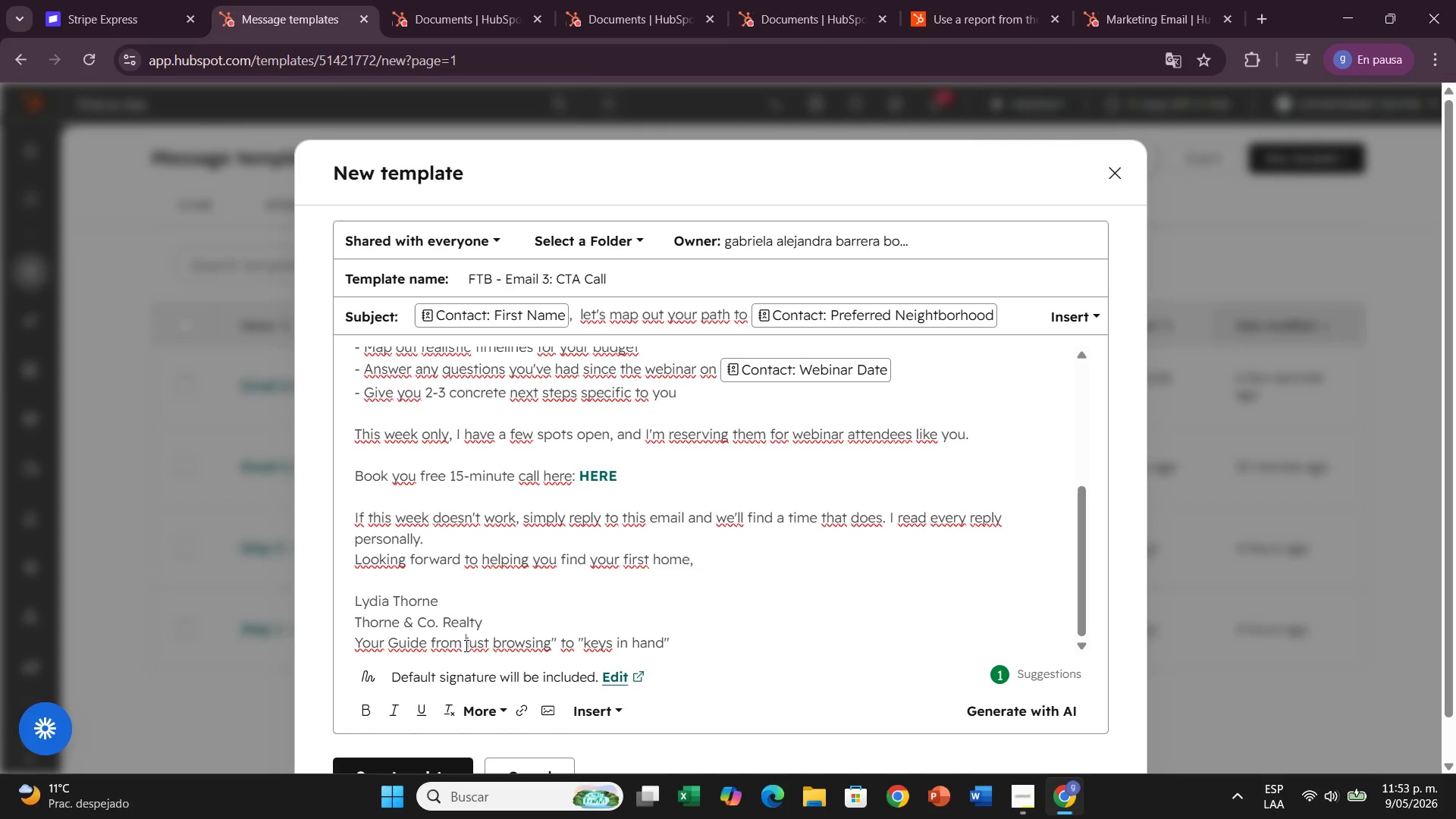 
key(Shift+2)
 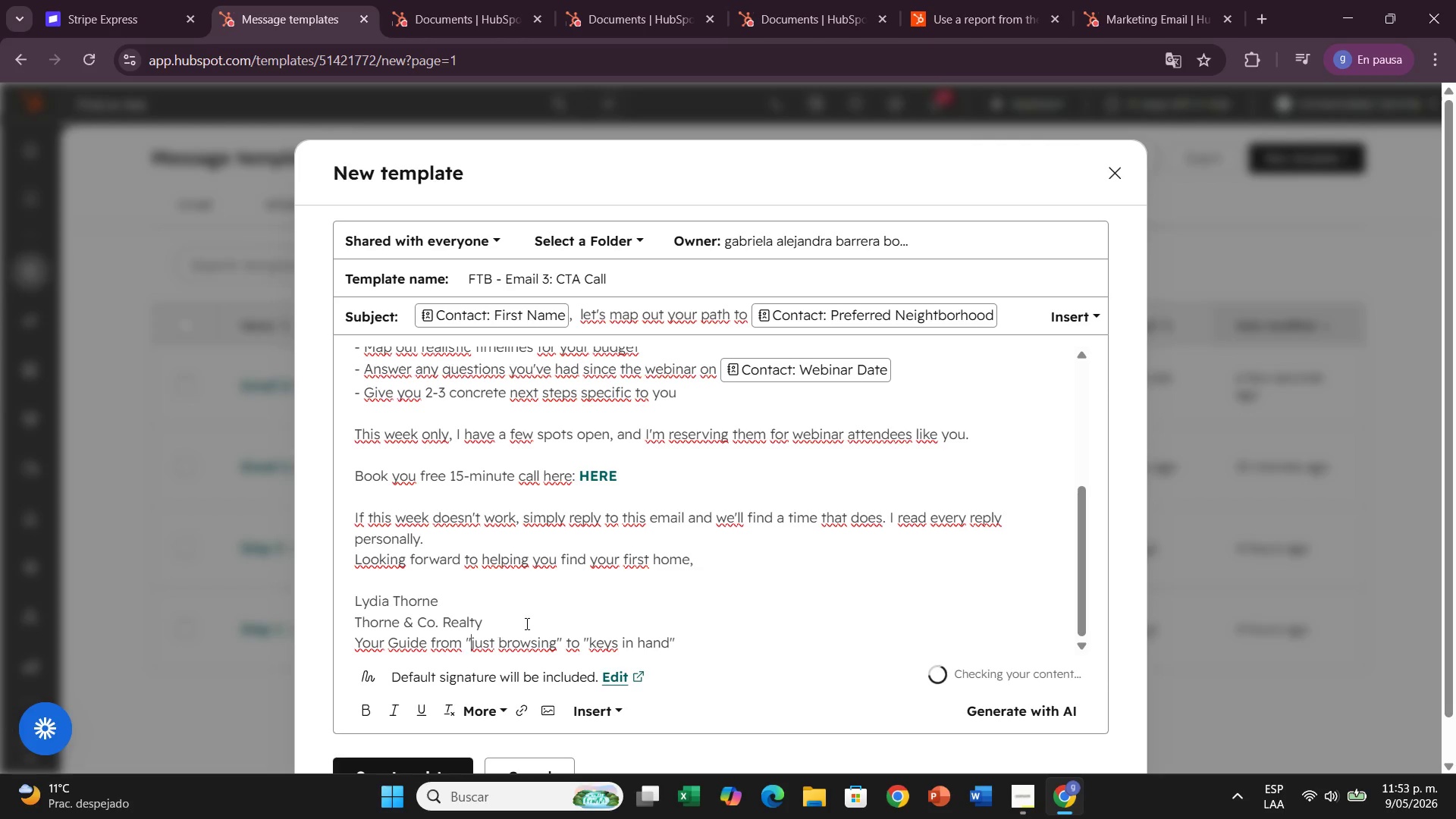 
scroll: coordinate [526, 623], scroll_direction: down, amount: 1.0
 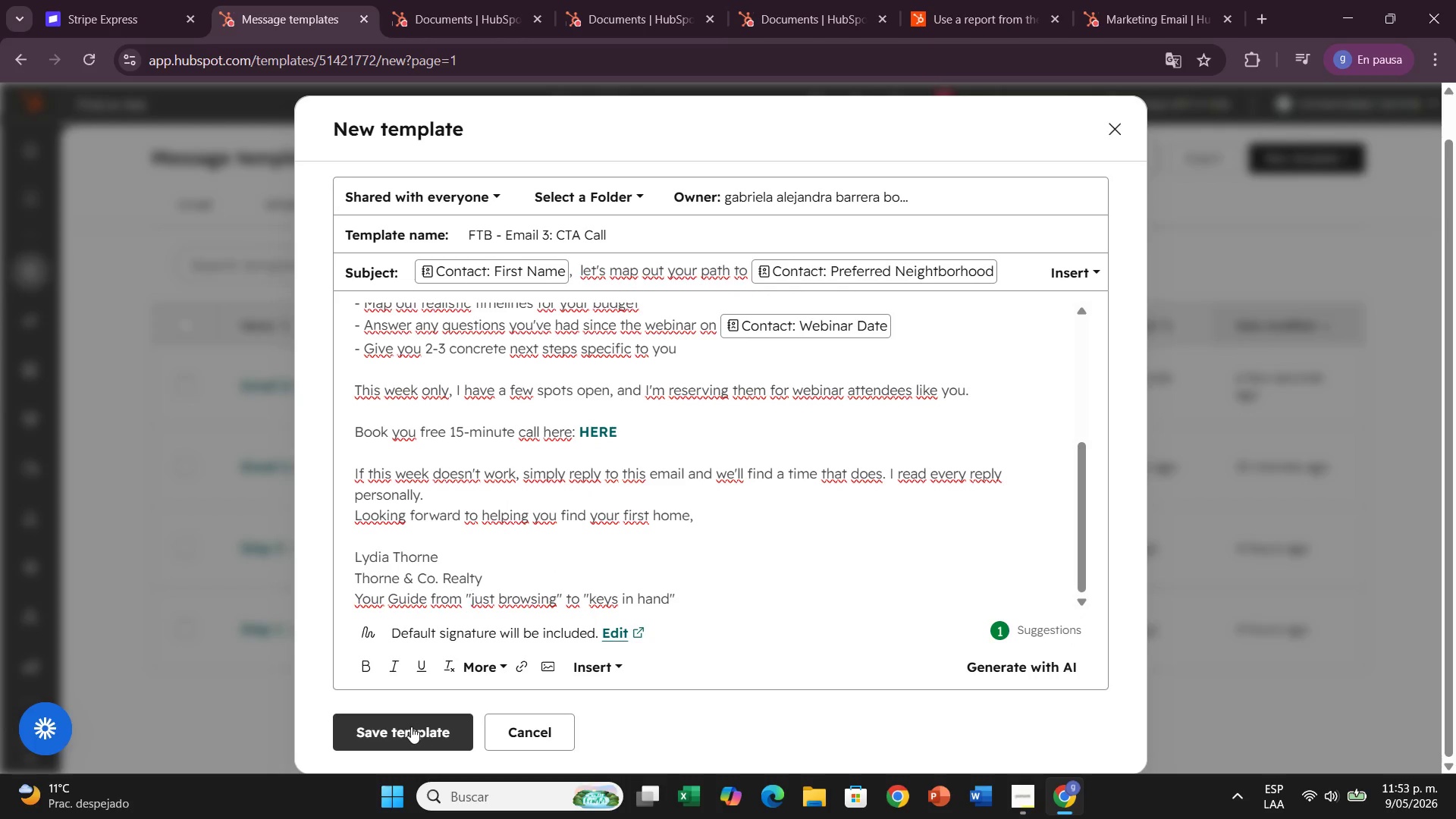 
left_click([411, 726])
 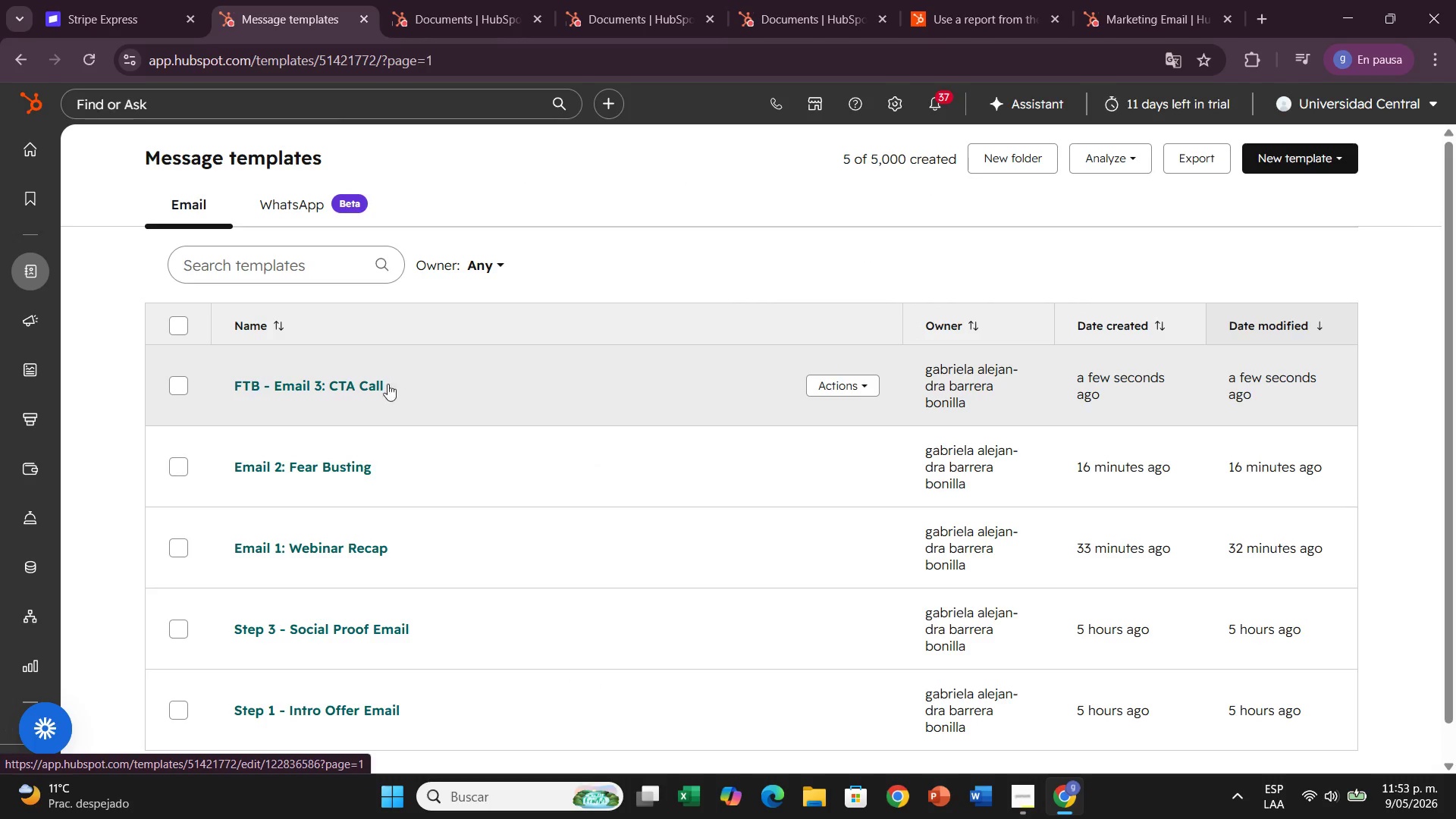 
wait(7.39)
 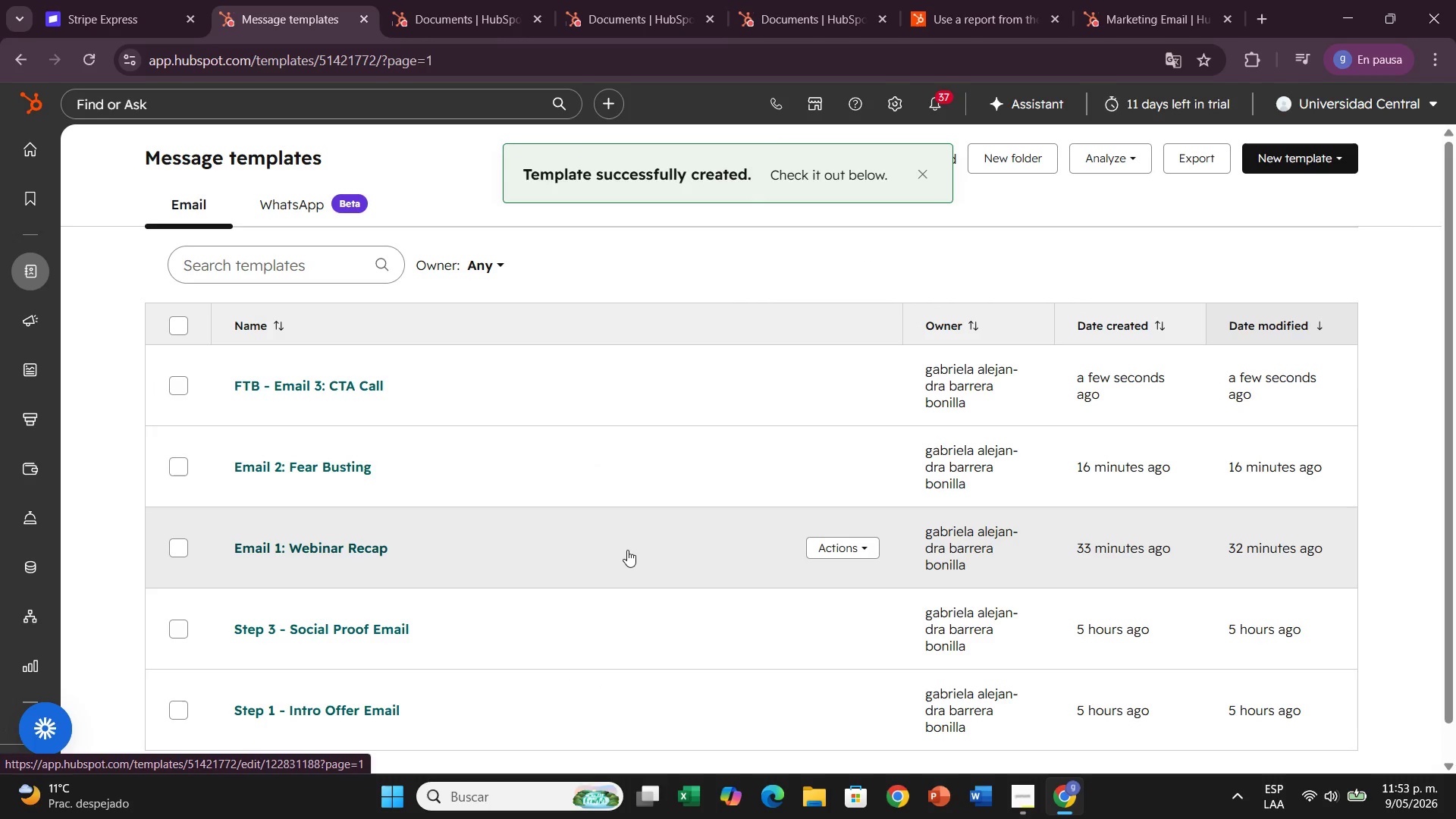 
left_click([313, 548])
 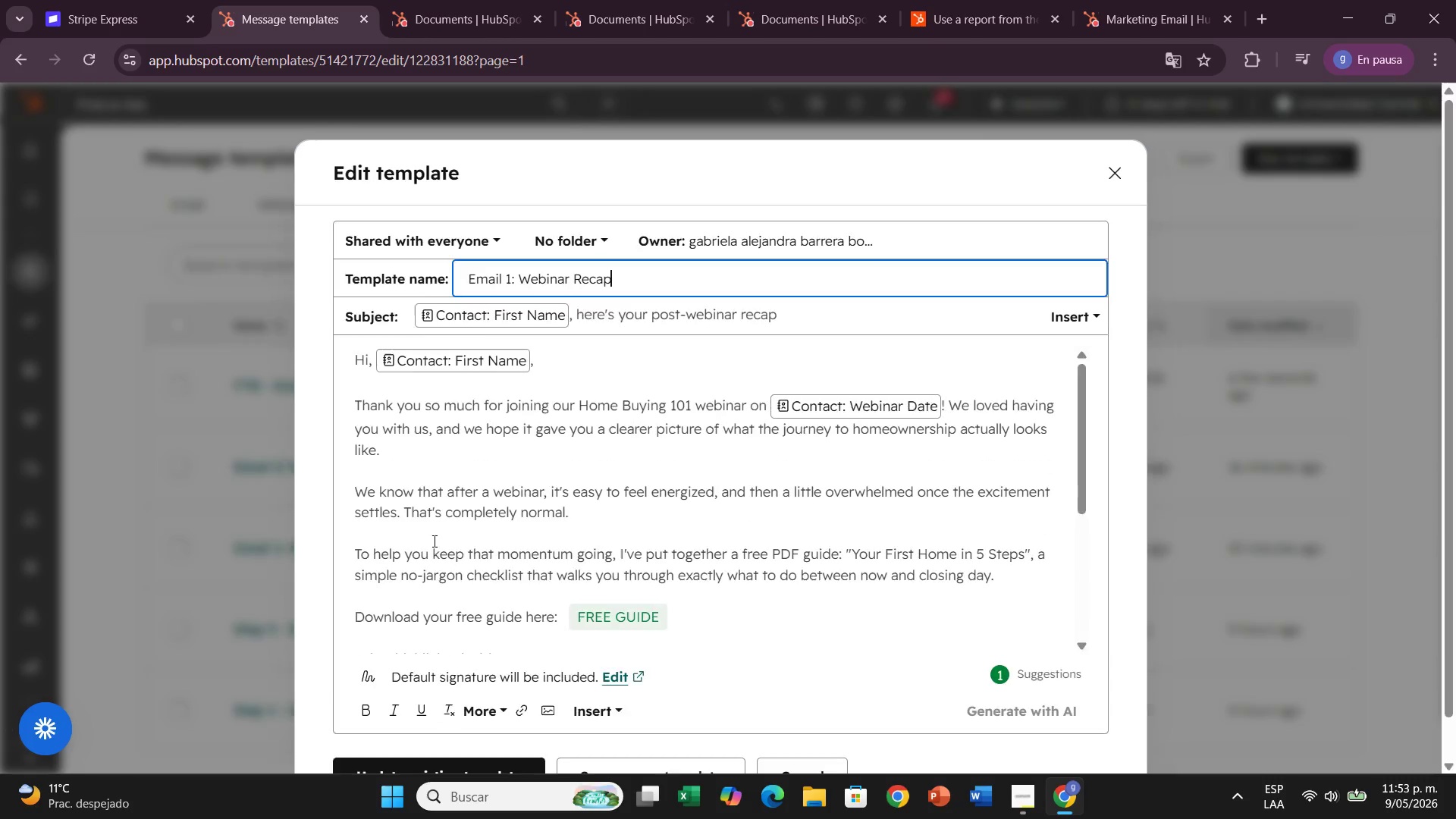 
scroll: coordinate [524, 607], scroll_direction: down, amount: 6.0
 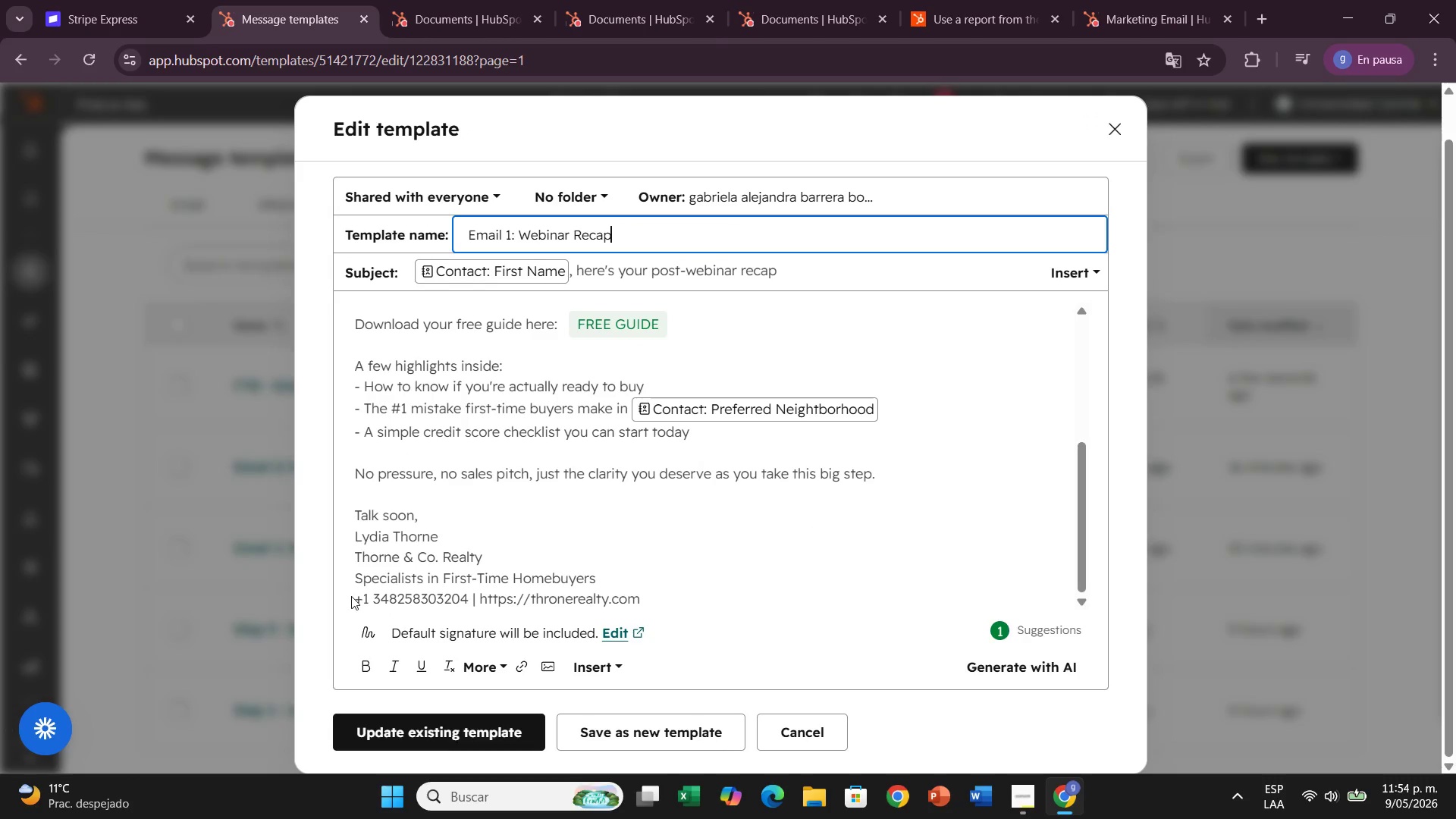 
left_click_drag(start_coordinate=[351, 596], to_coordinate=[463, 595])
 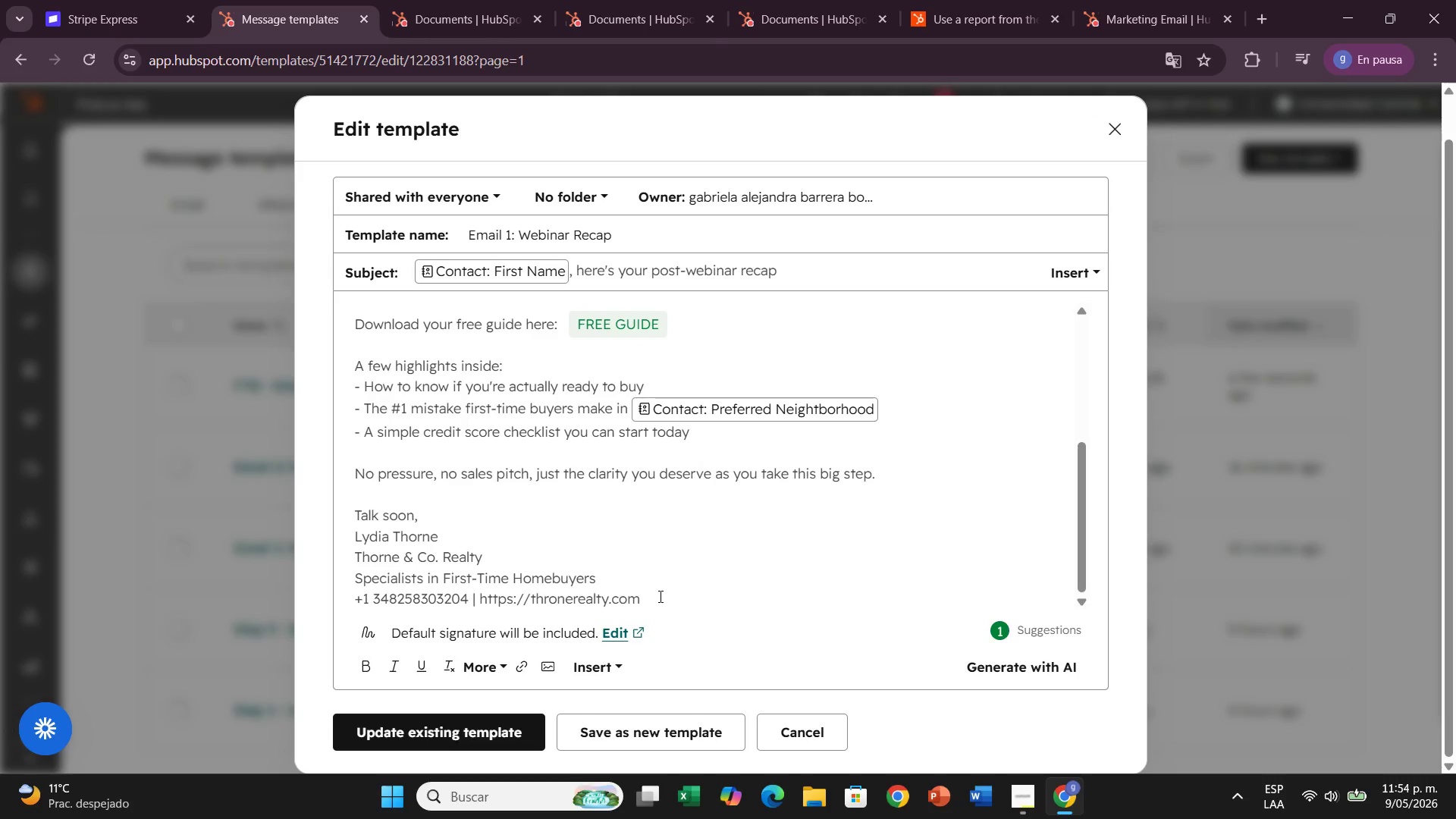 
left_click_drag(start_coordinate=[659, 596], to_coordinate=[335, 606])
 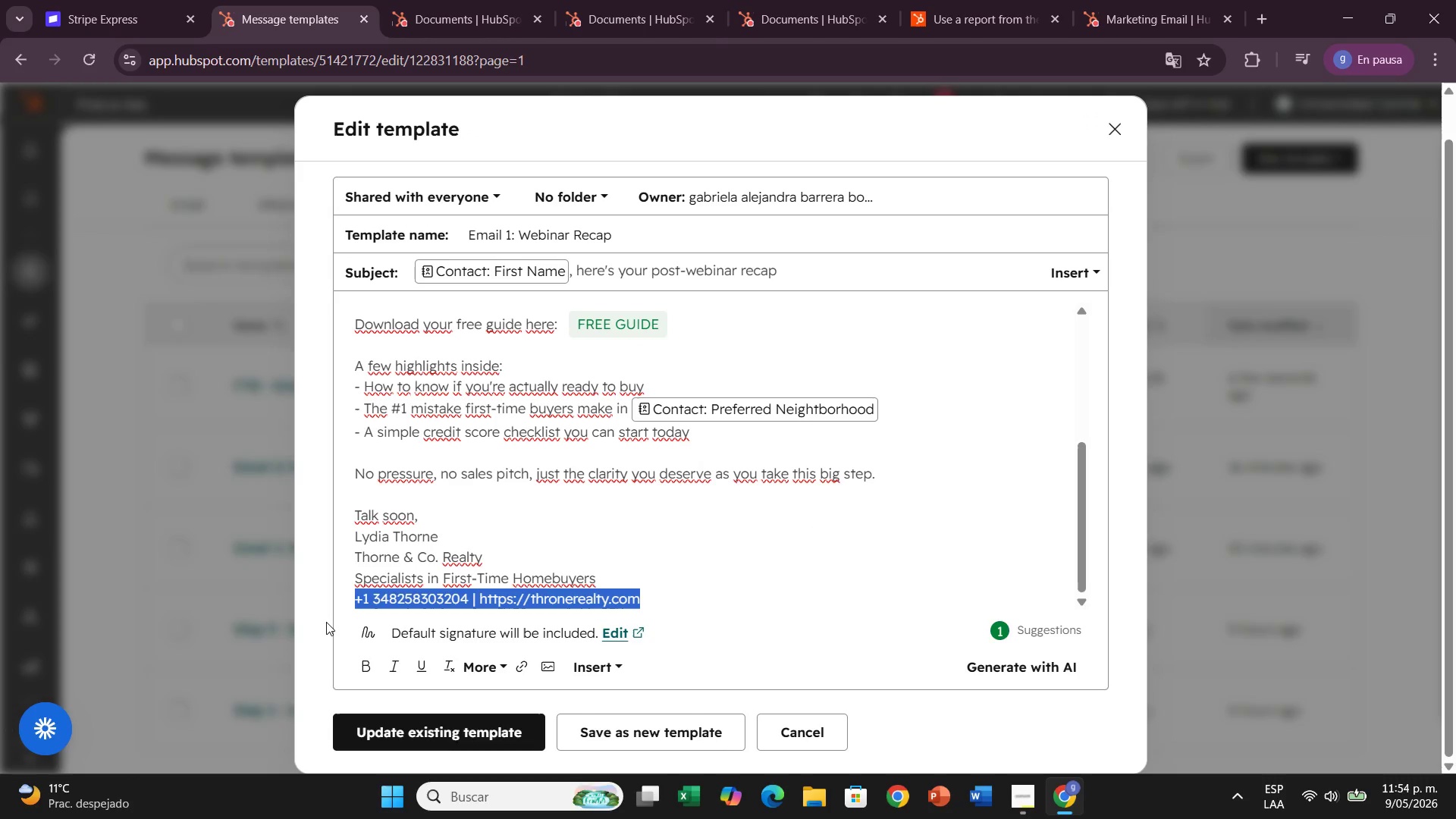 
key(Control+X)
 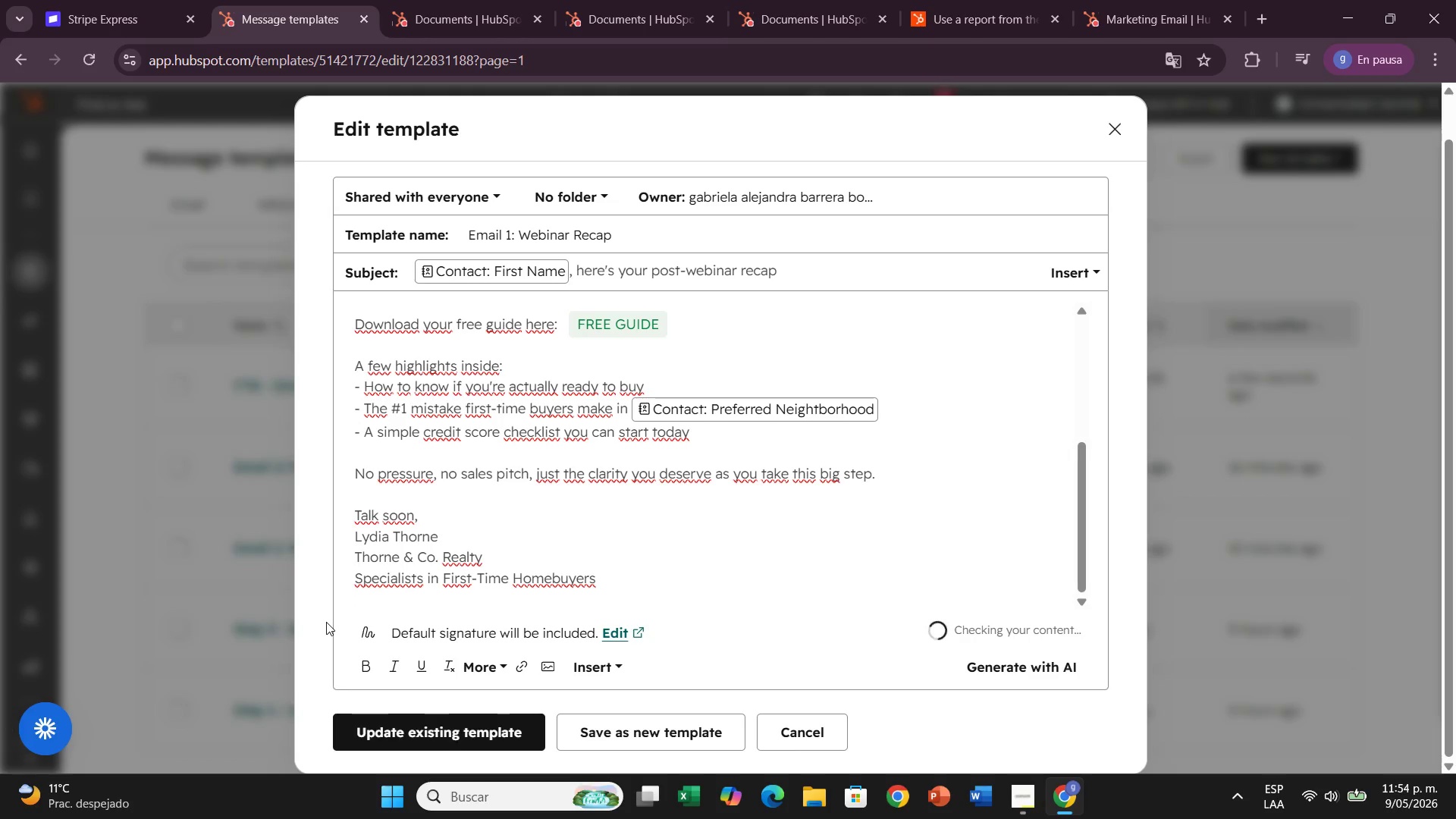 
key(Control+Z)
 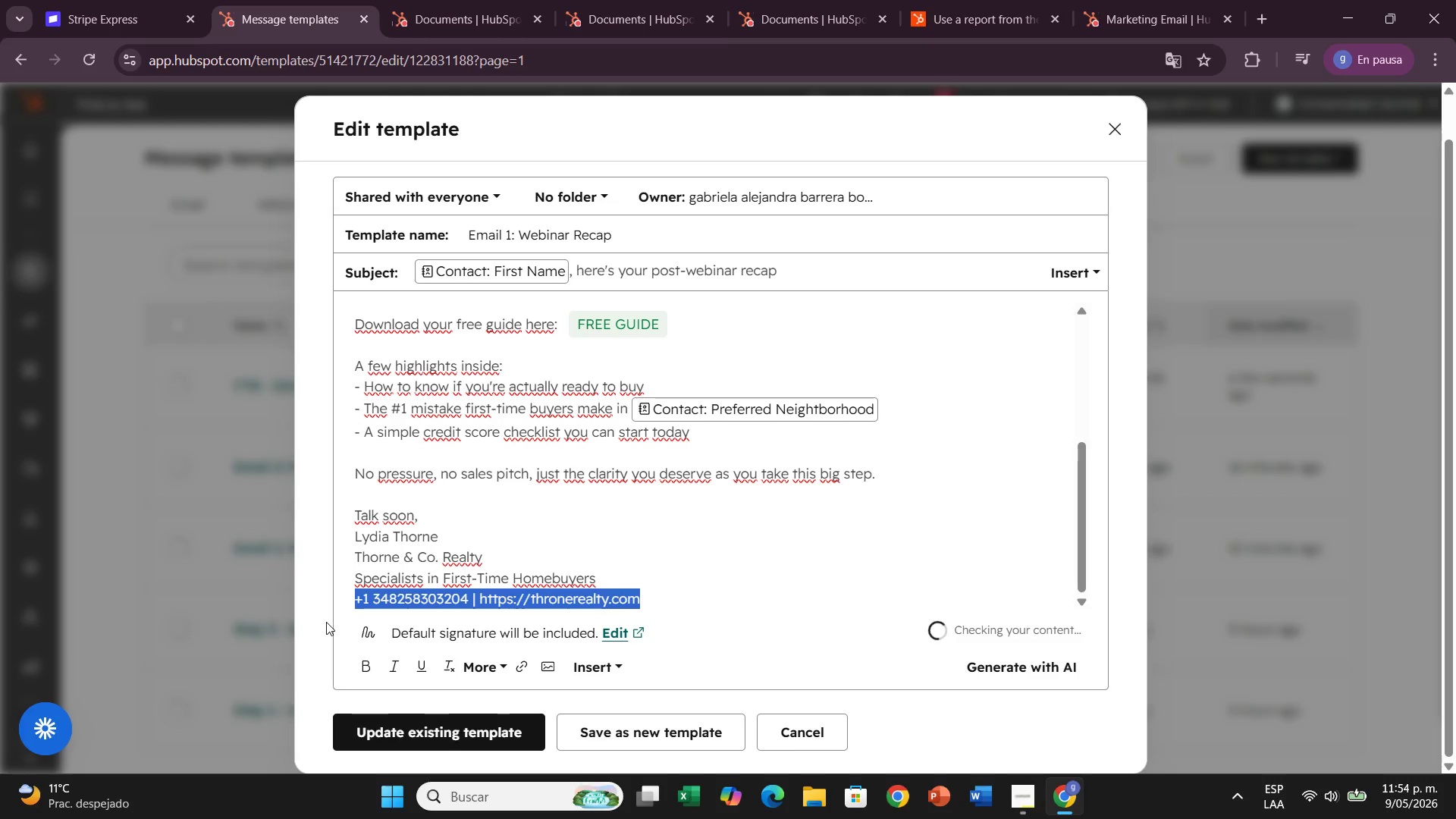 
key(Control+C)
 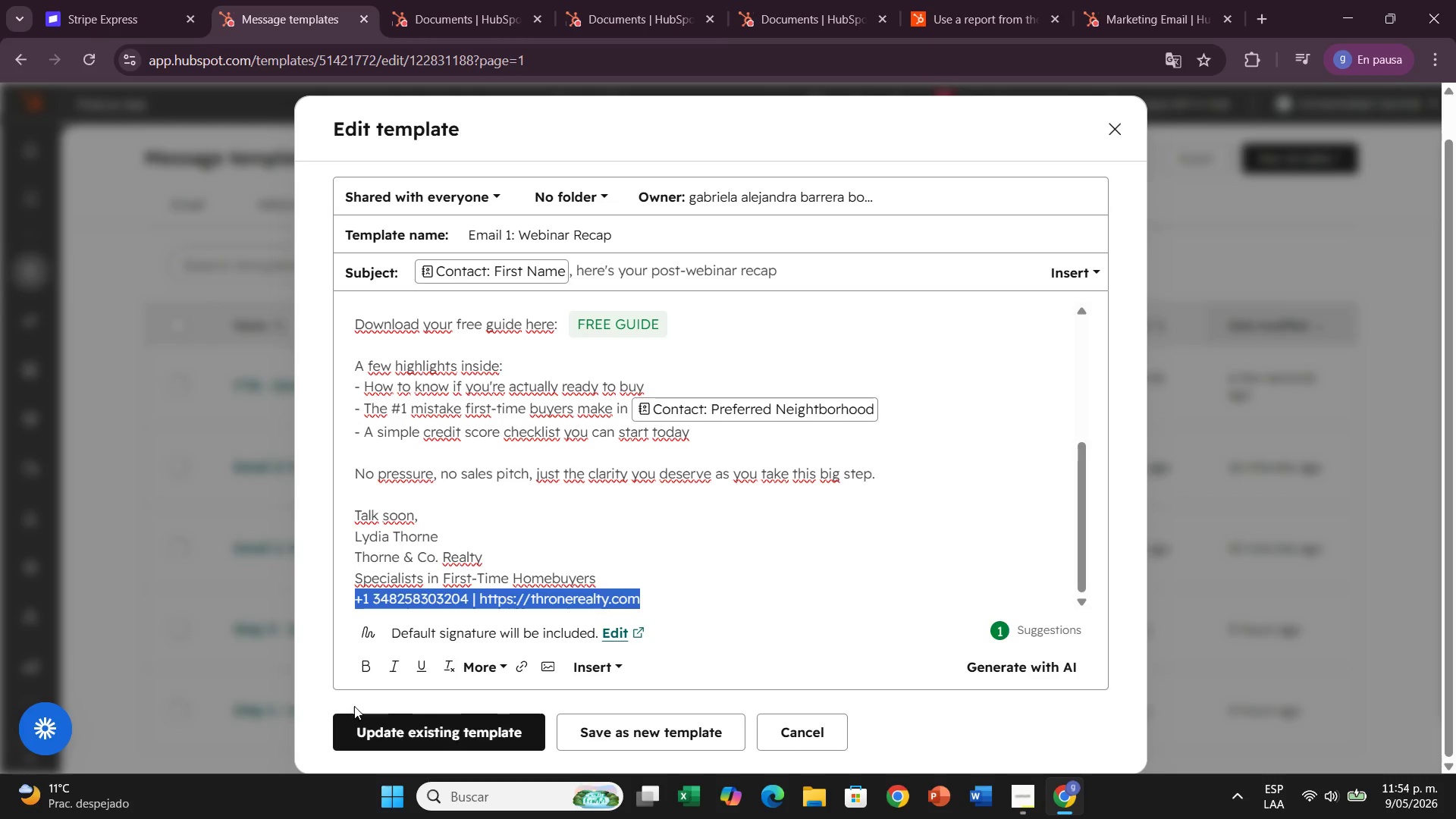 
left_click([365, 726])
 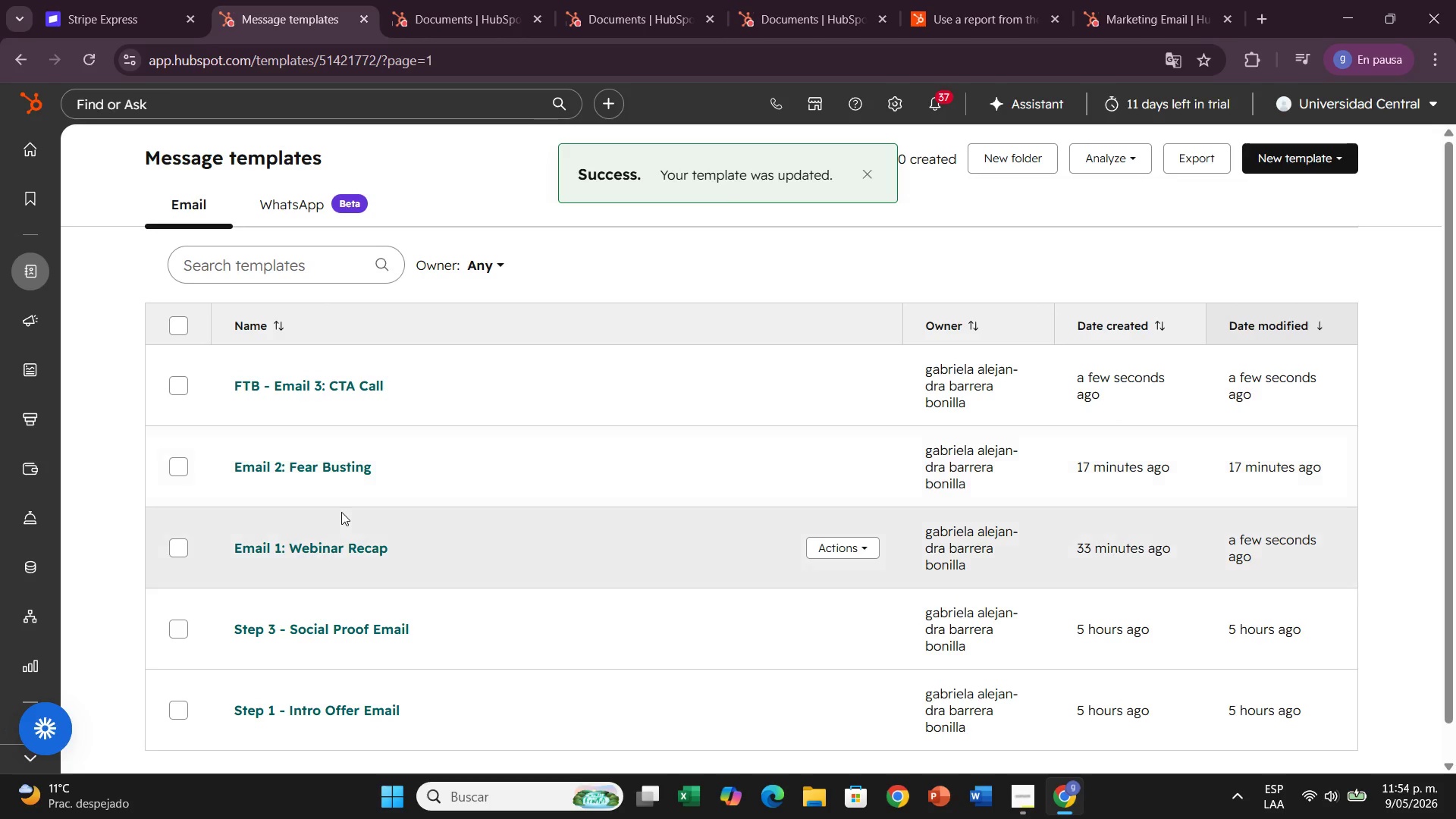 
left_click([324, 472])
 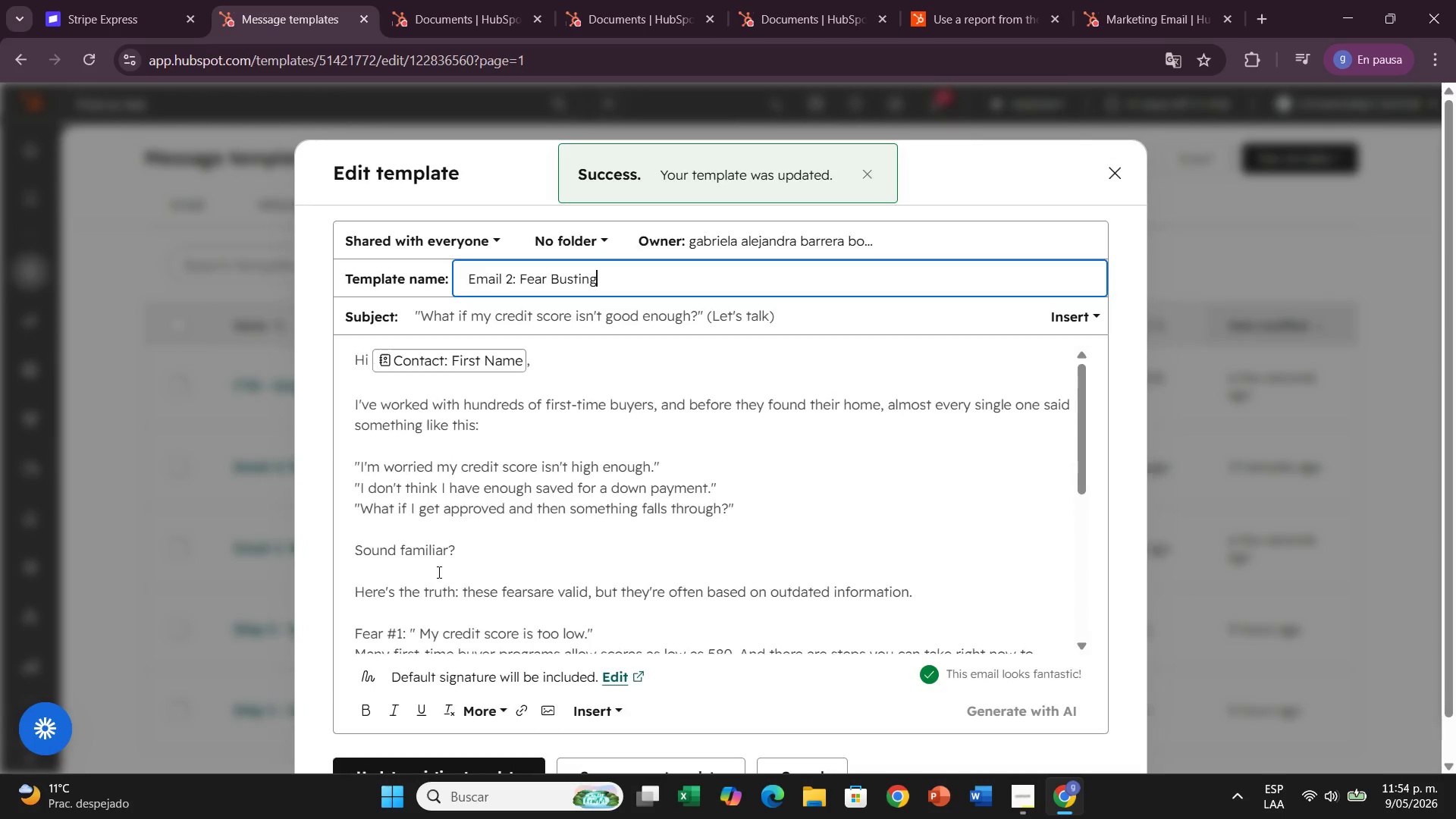 
scroll: coordinate [471, 554], scroll_direction: down, amount: 3.0
 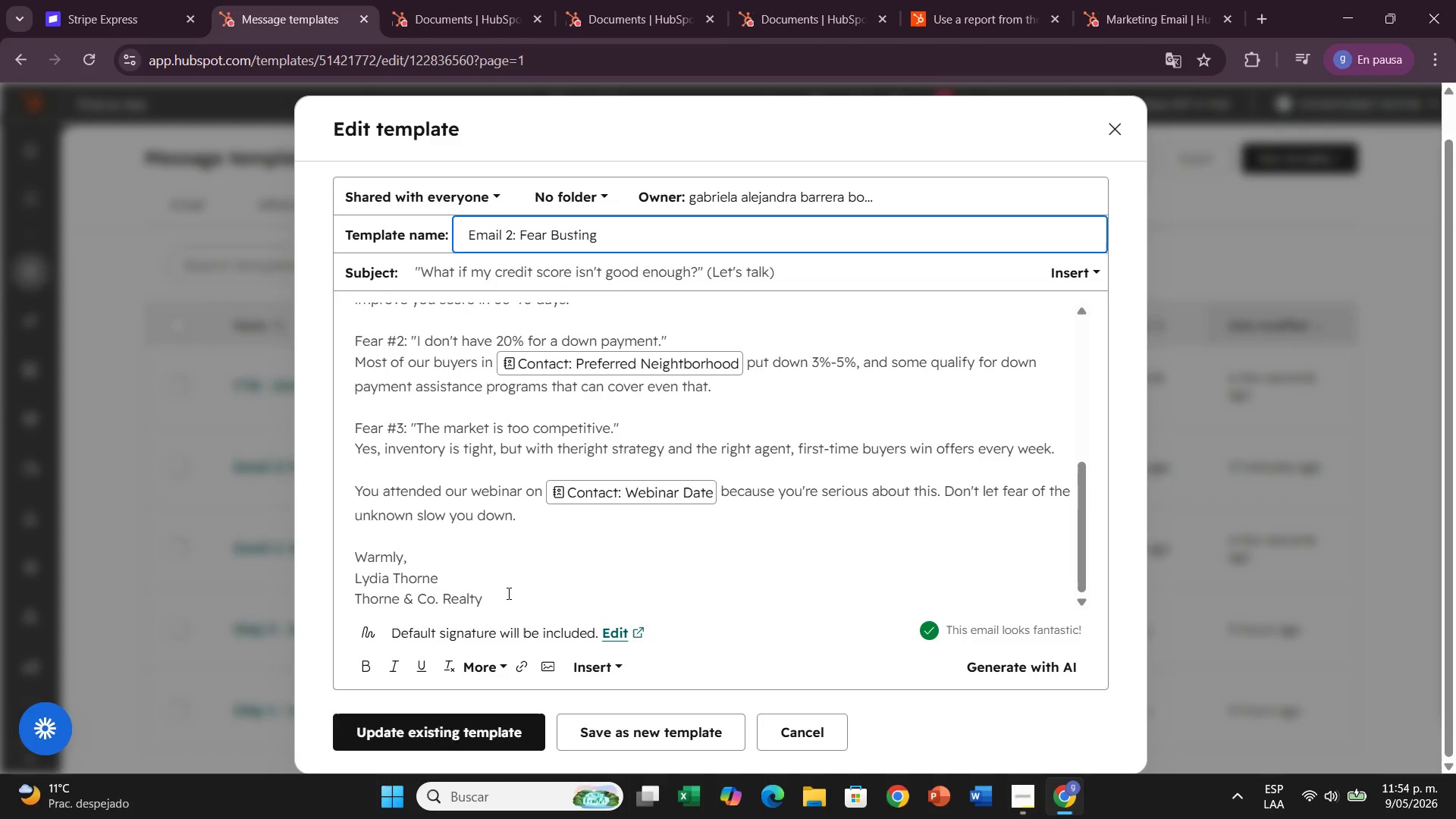 
left_click([508, 593])
 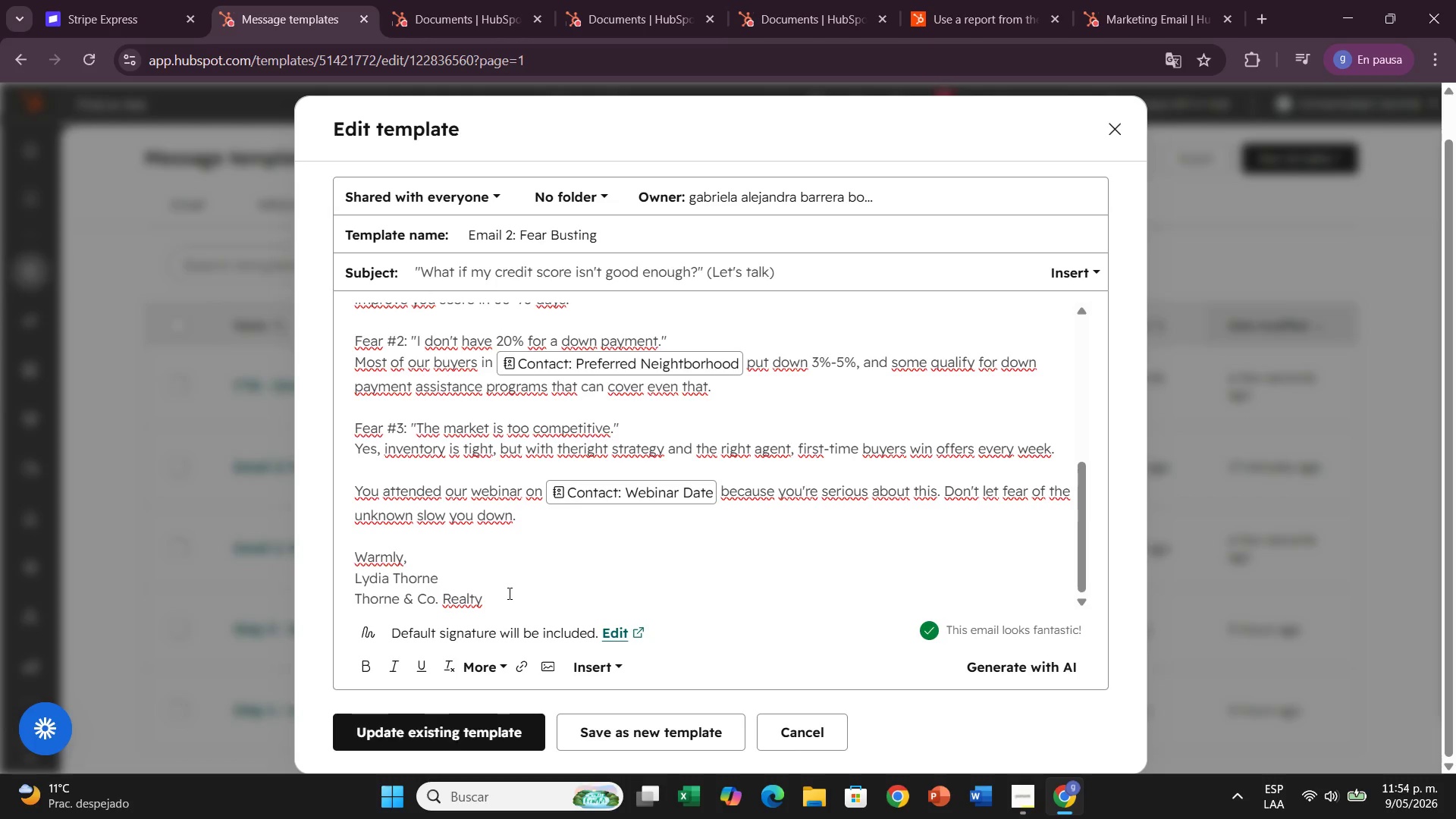 
wait(16.27)
 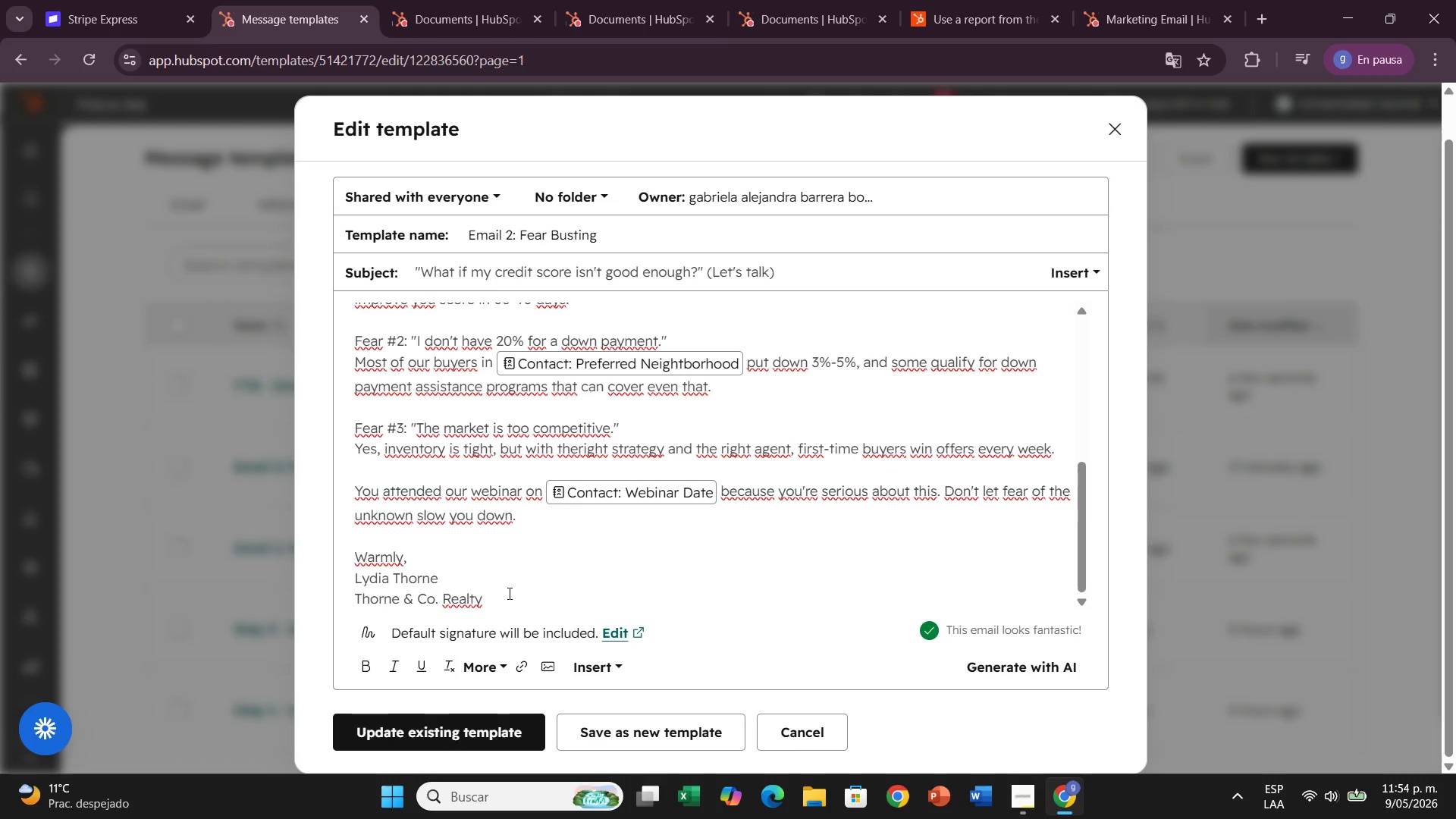 
key(Enter)
 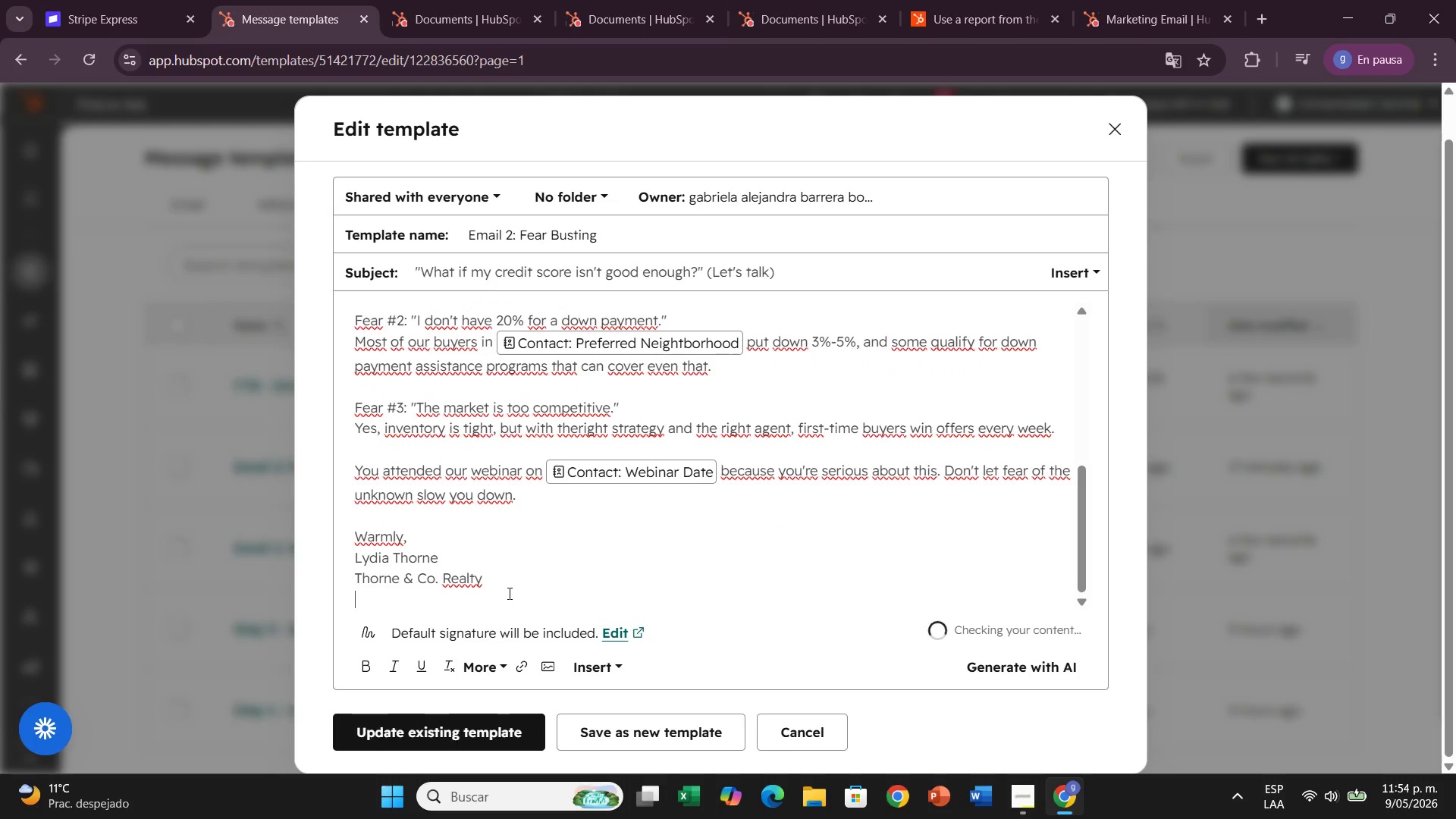 
key(Control+V)
 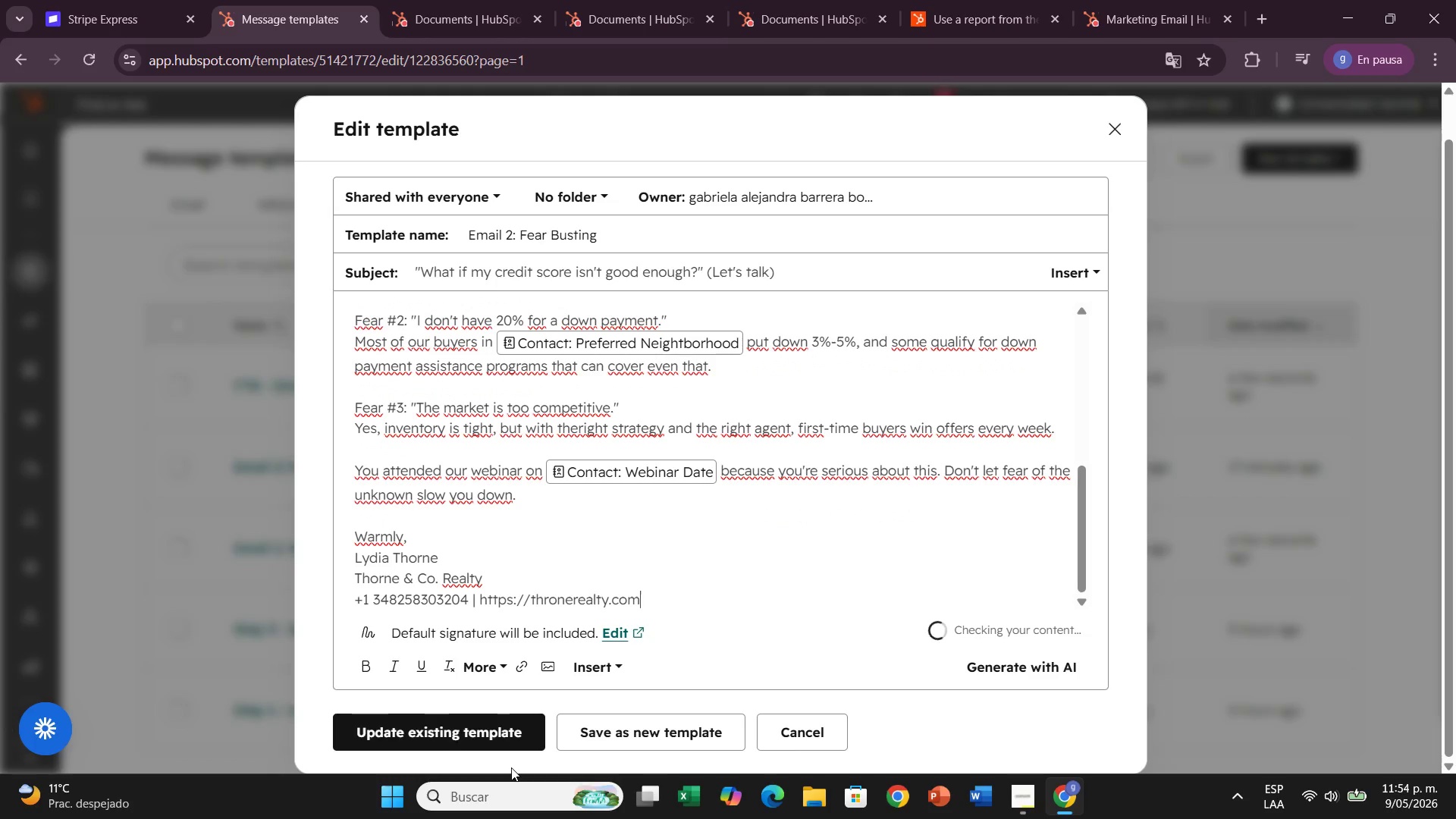 
left_click([506, 742])
 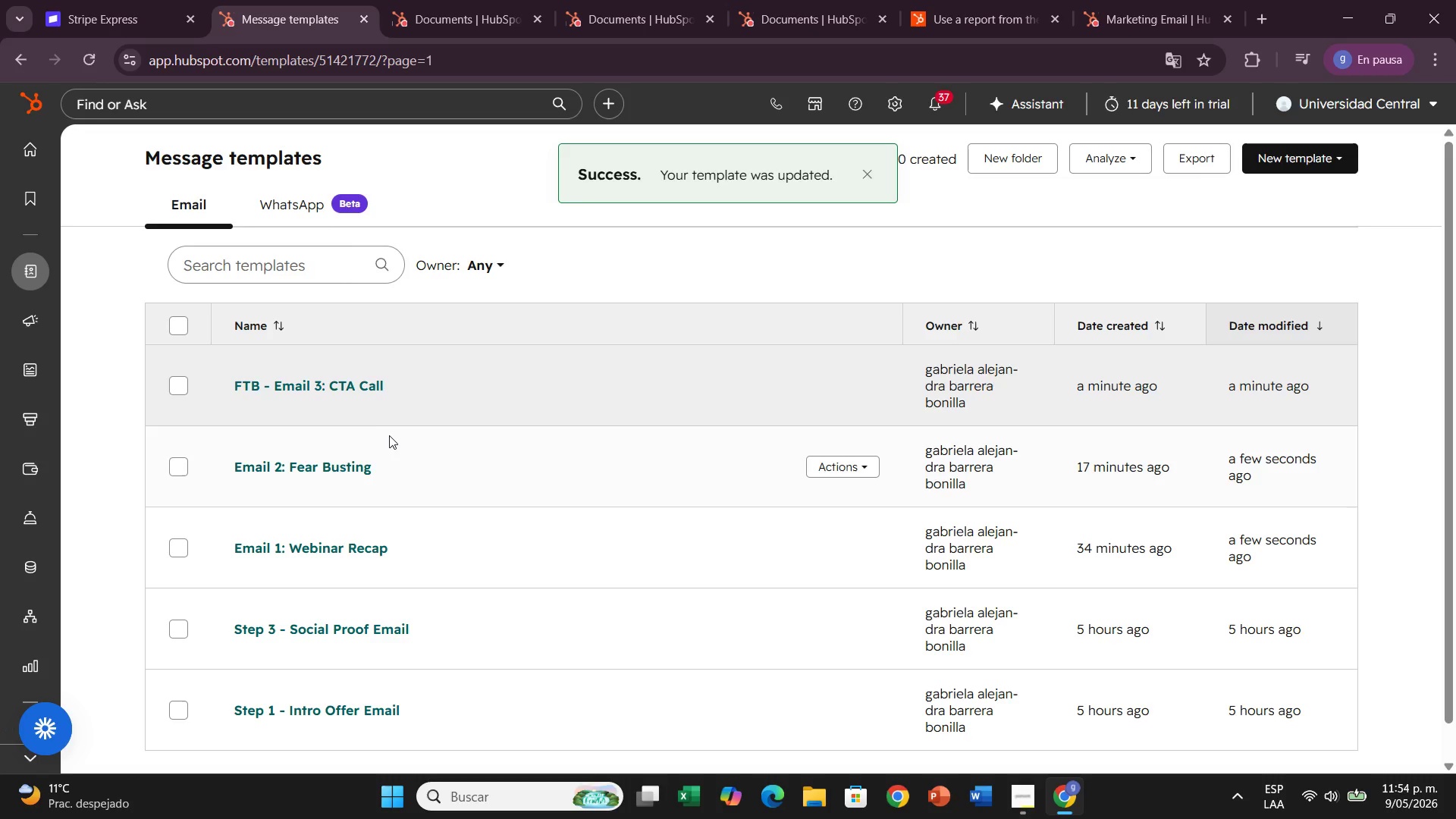 
left_click([363, 386])
 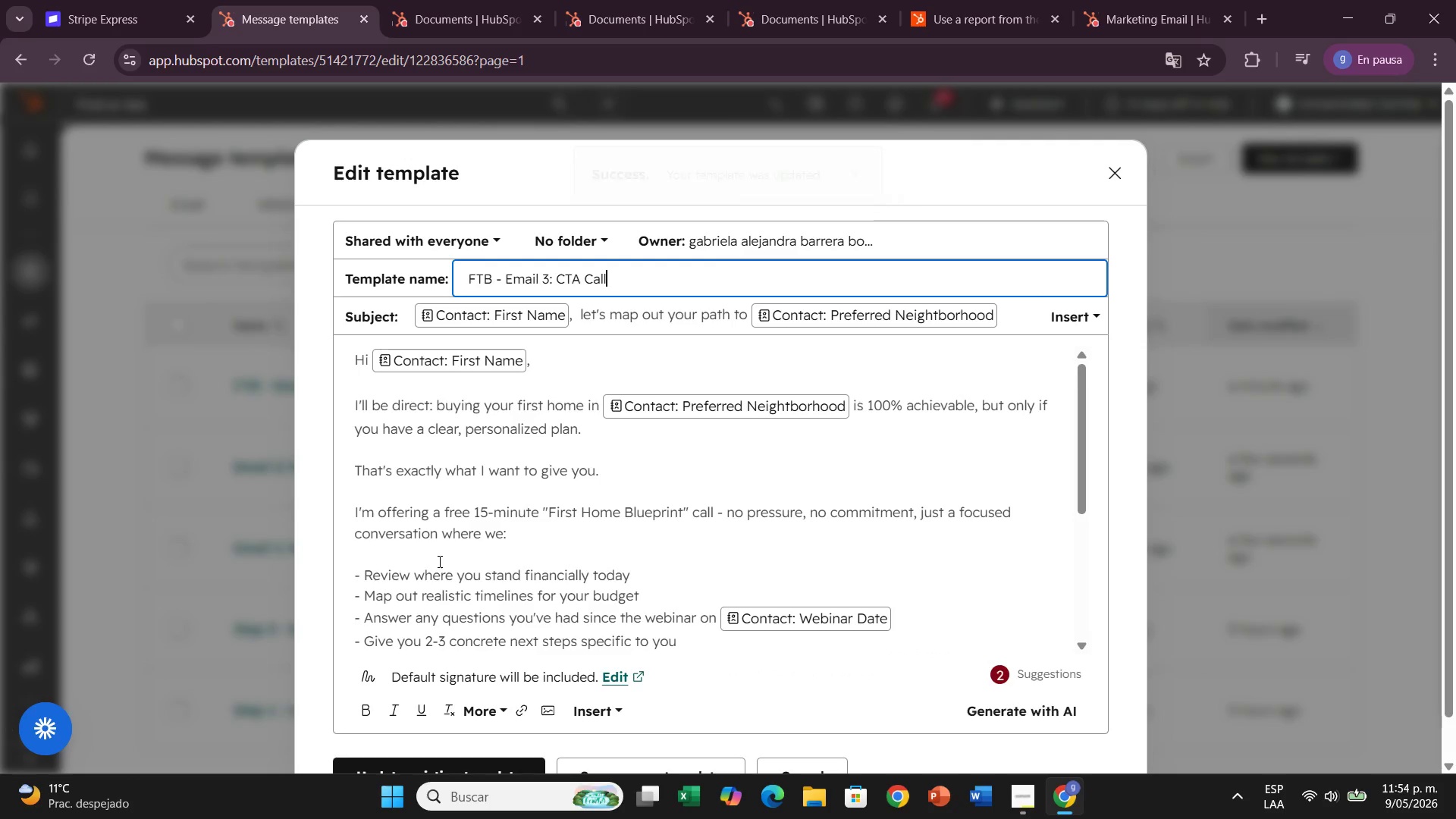 
scroll: coordinate [523, 551], scroll_direction: down, amount: 6.0
 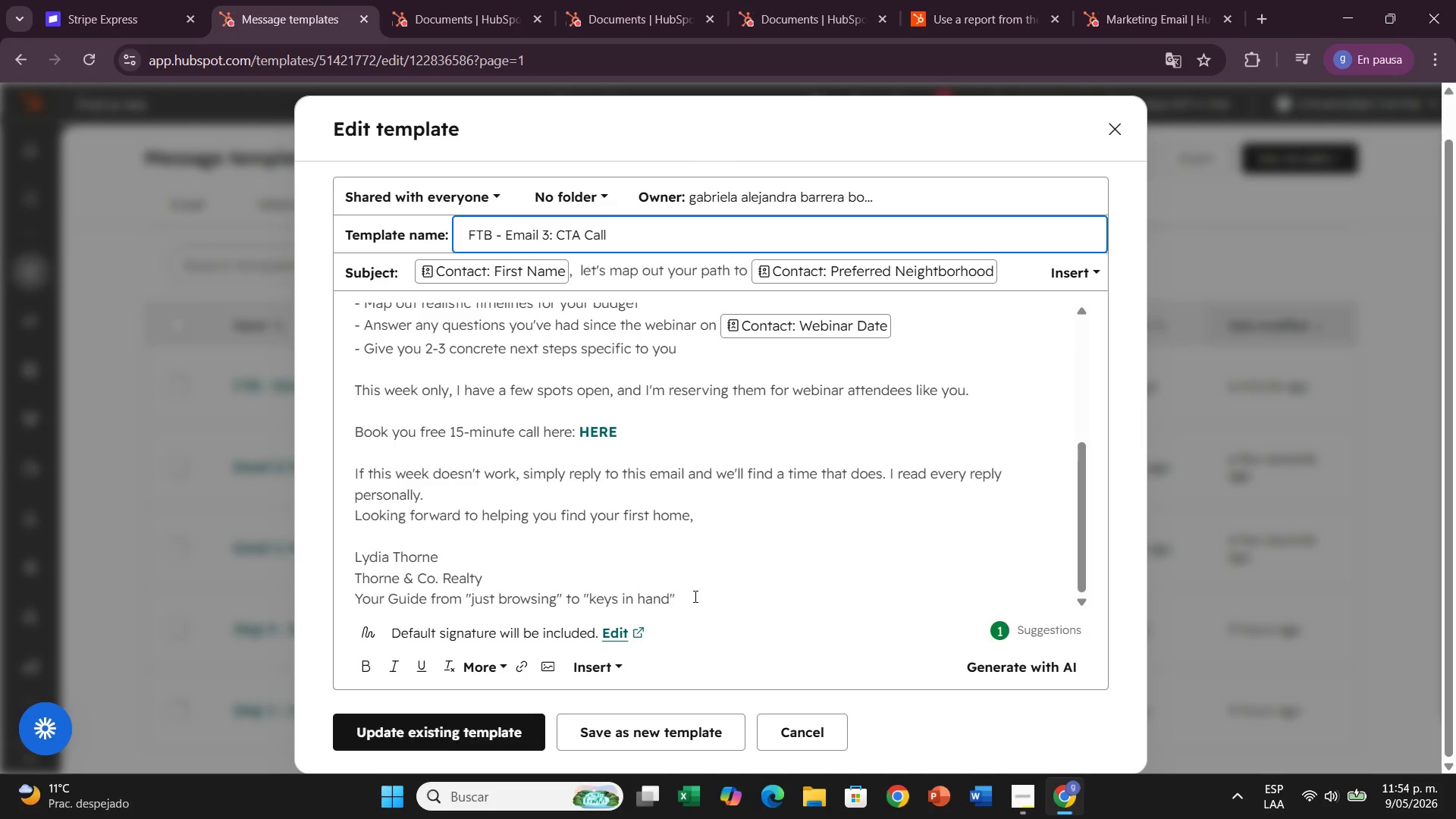 
left_click([696, 593])
 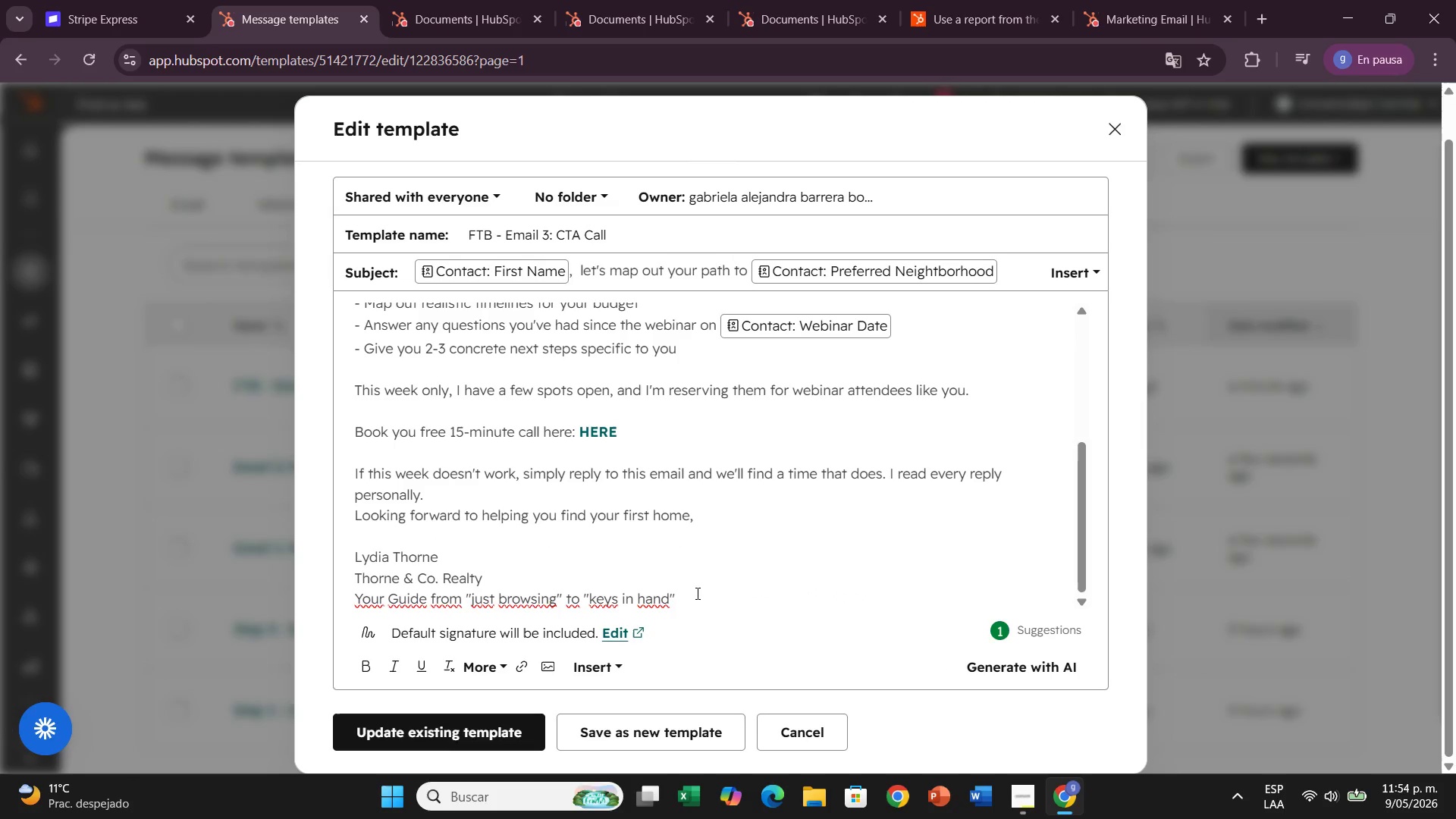 
key(Enter)
 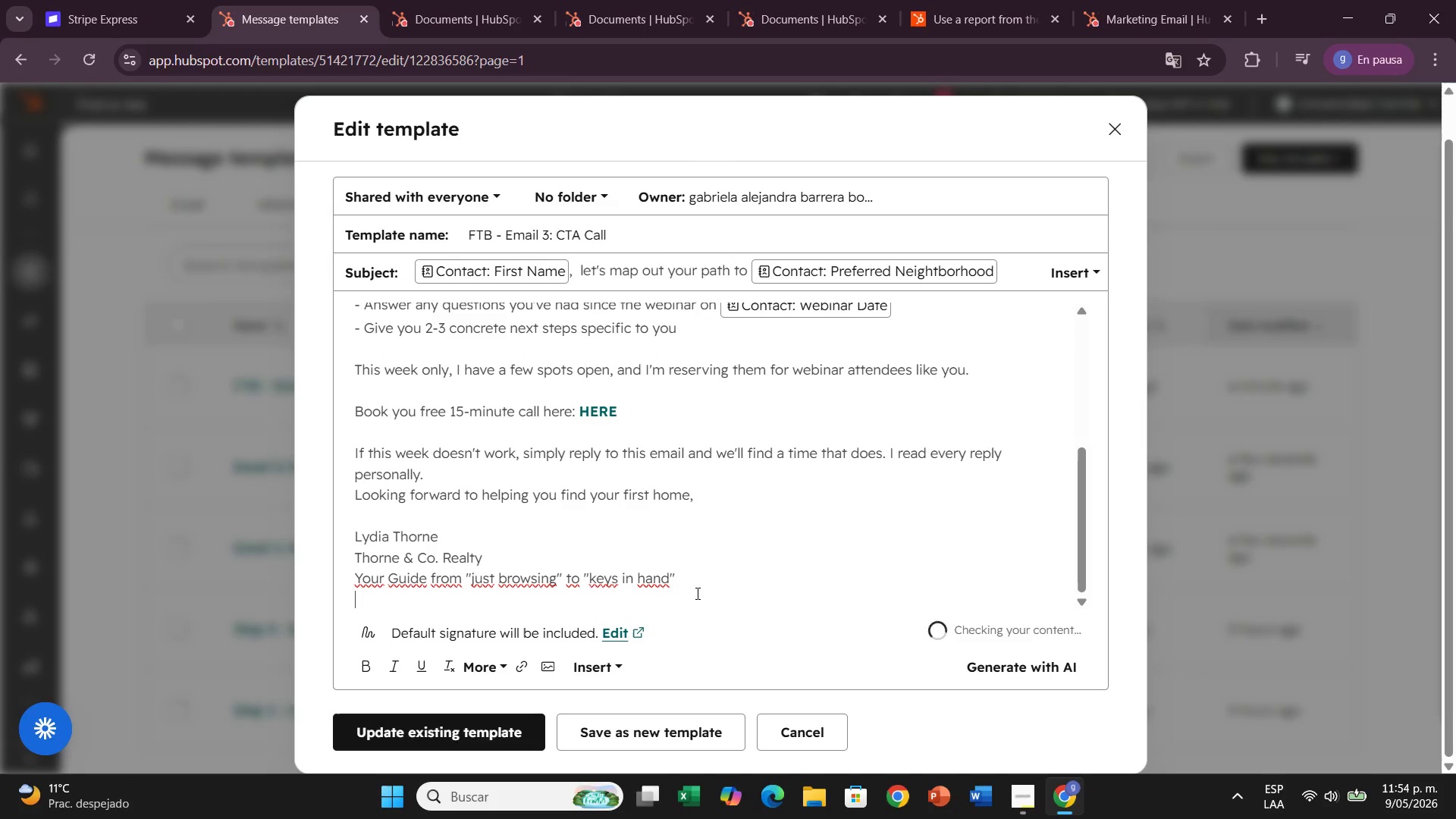 
hold_key(key=ControlLeft, duration=0.47)
 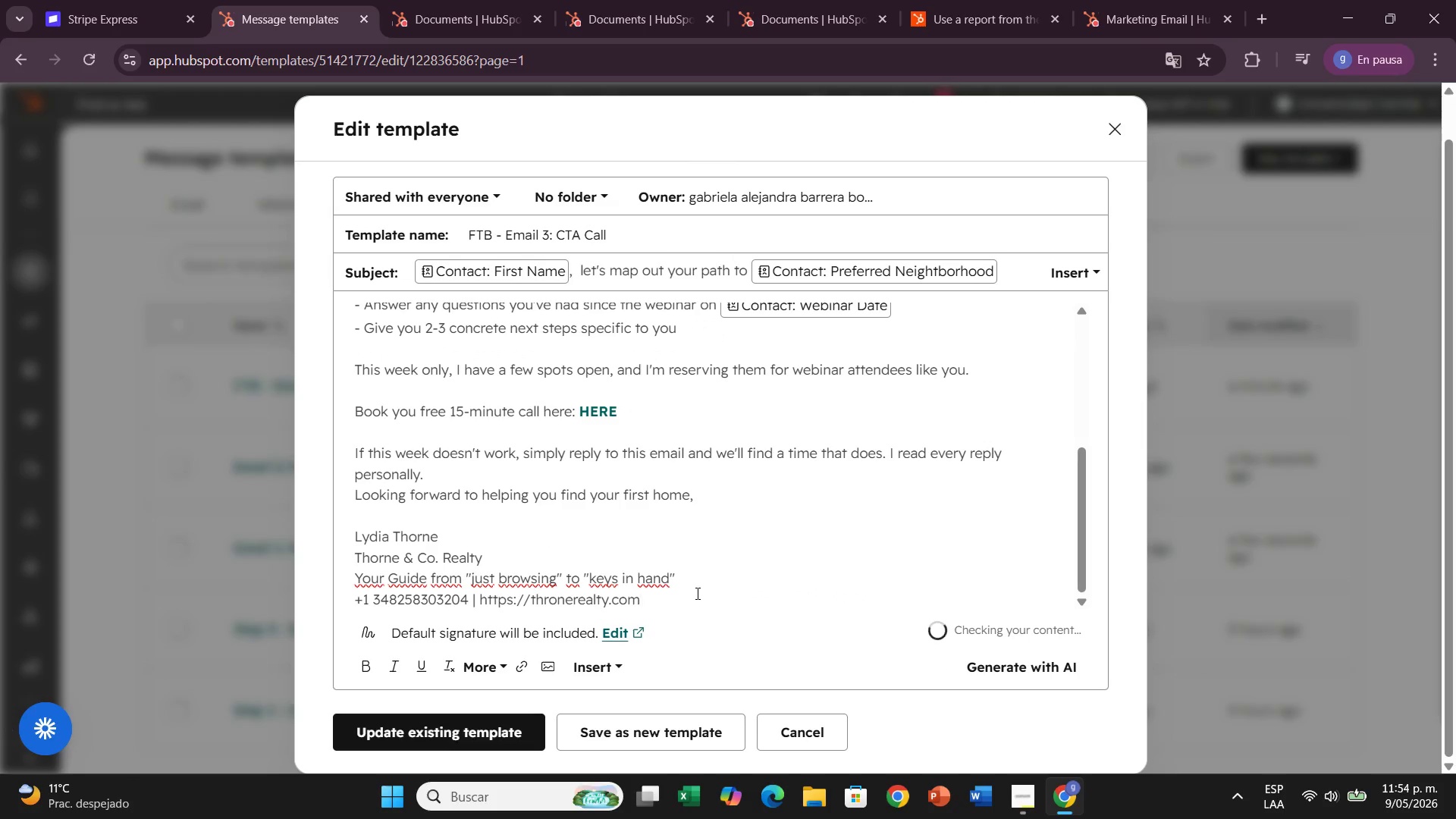 